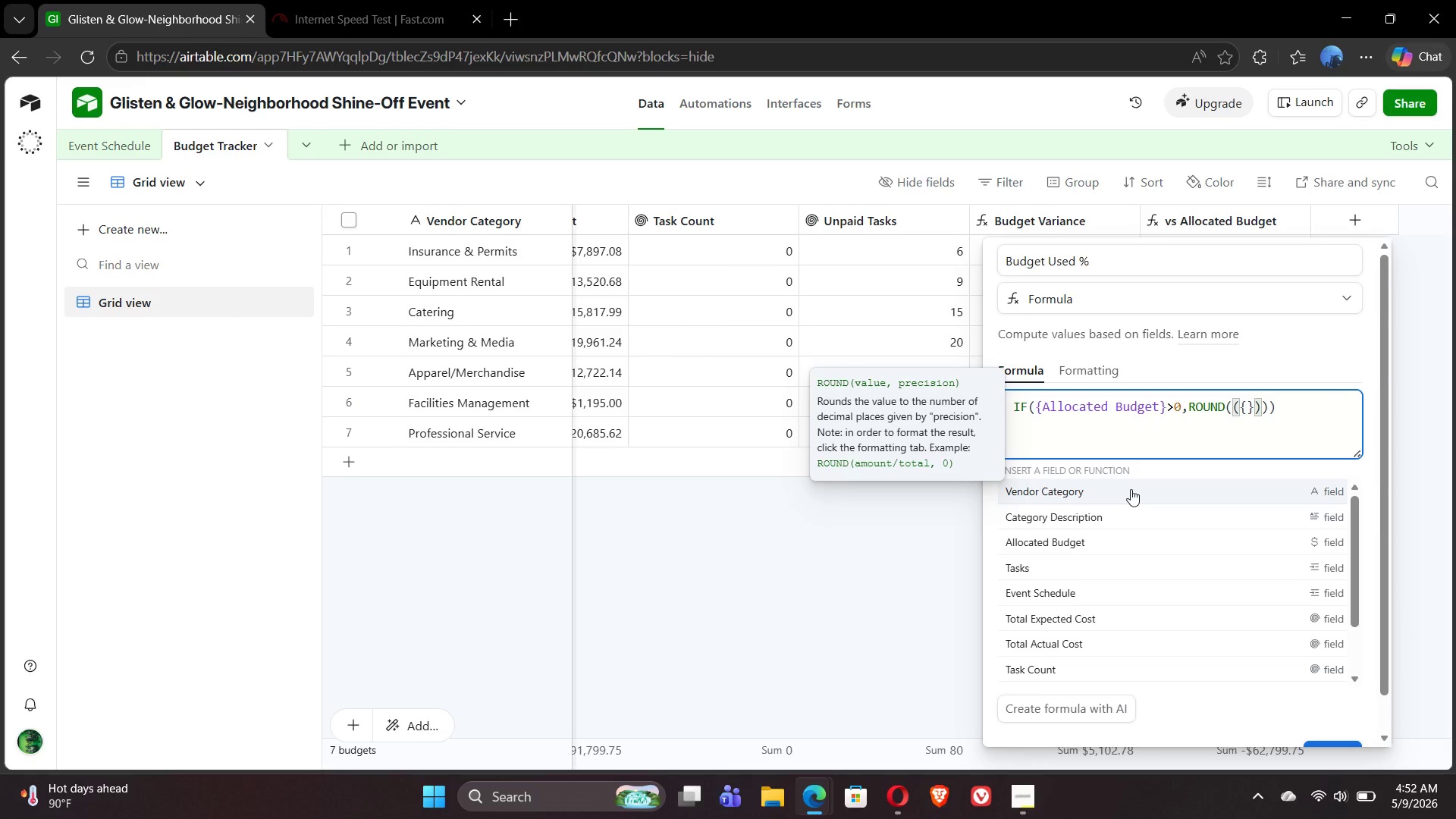 
type(tot)
 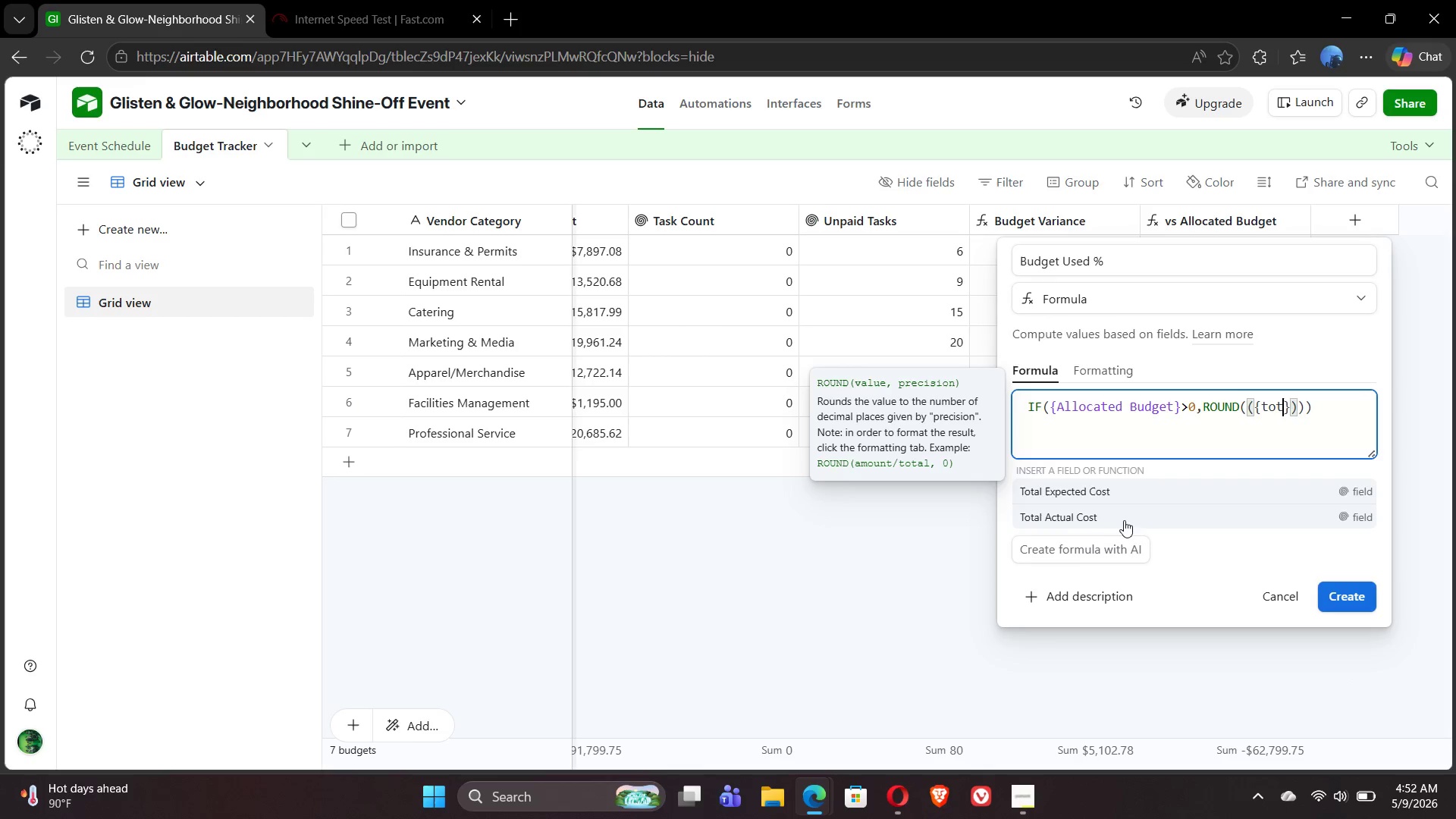 
left_click([1146, 518])
 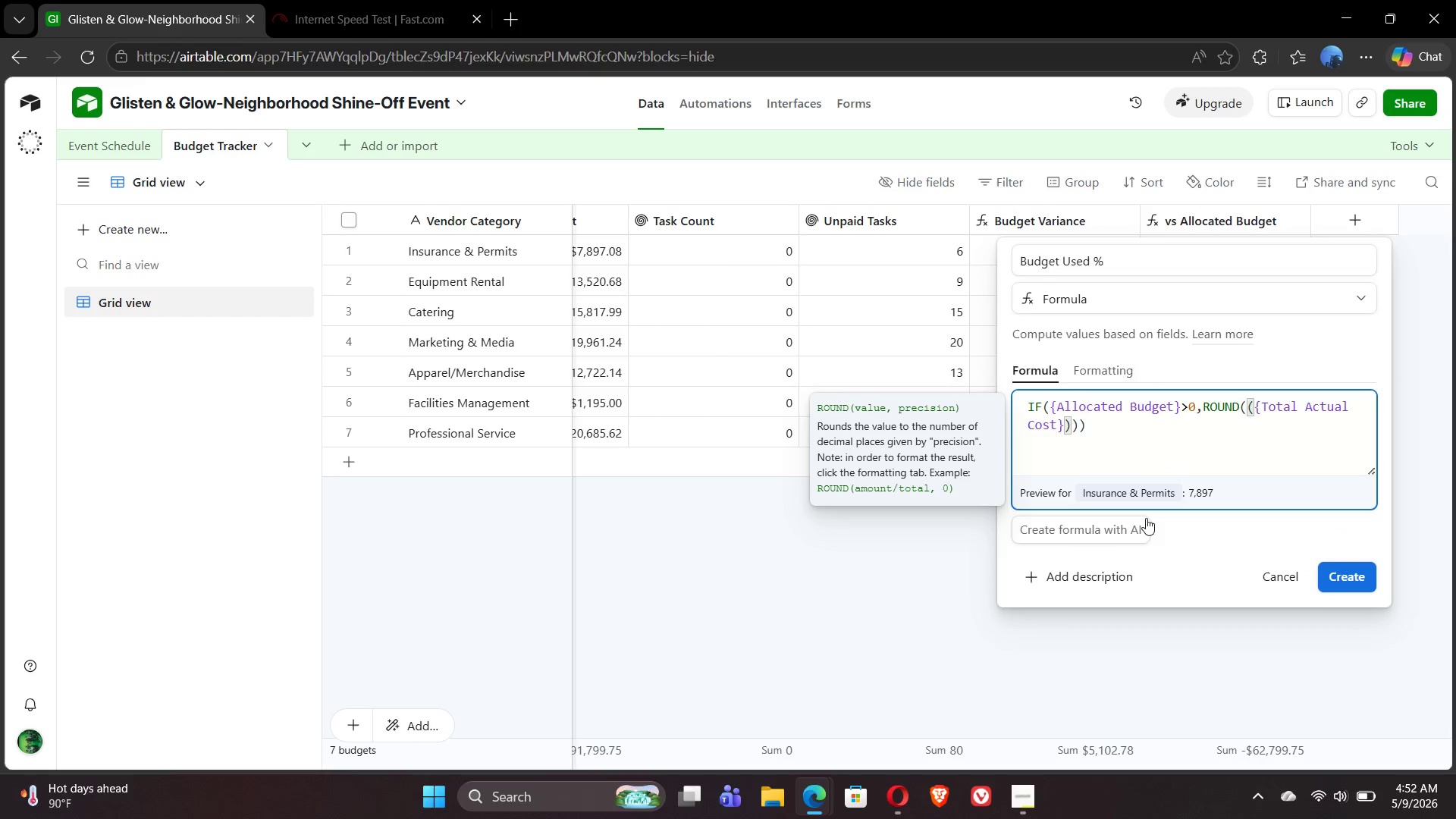 
type(/{all)
 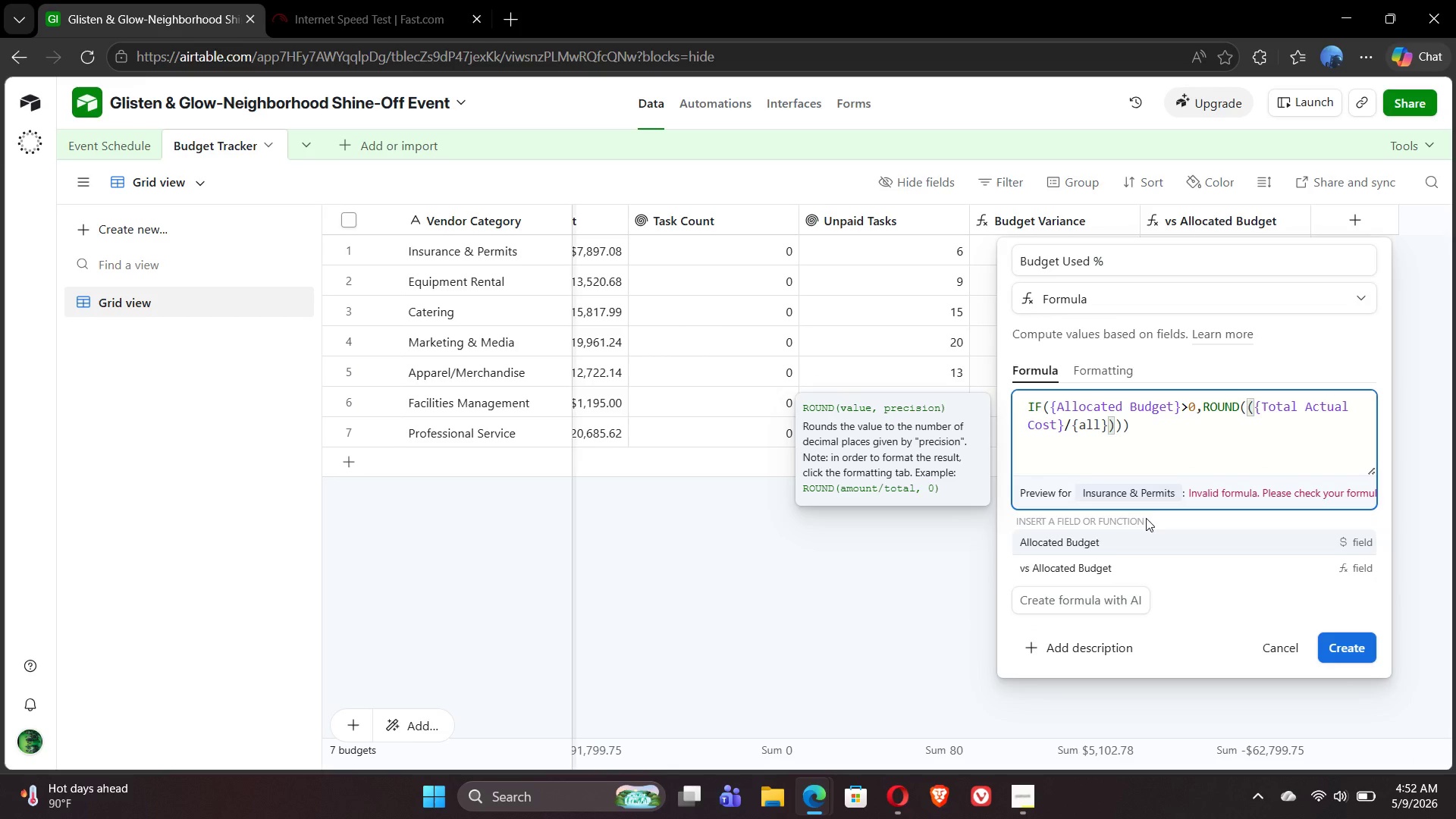 
left_click([1109, 544])
 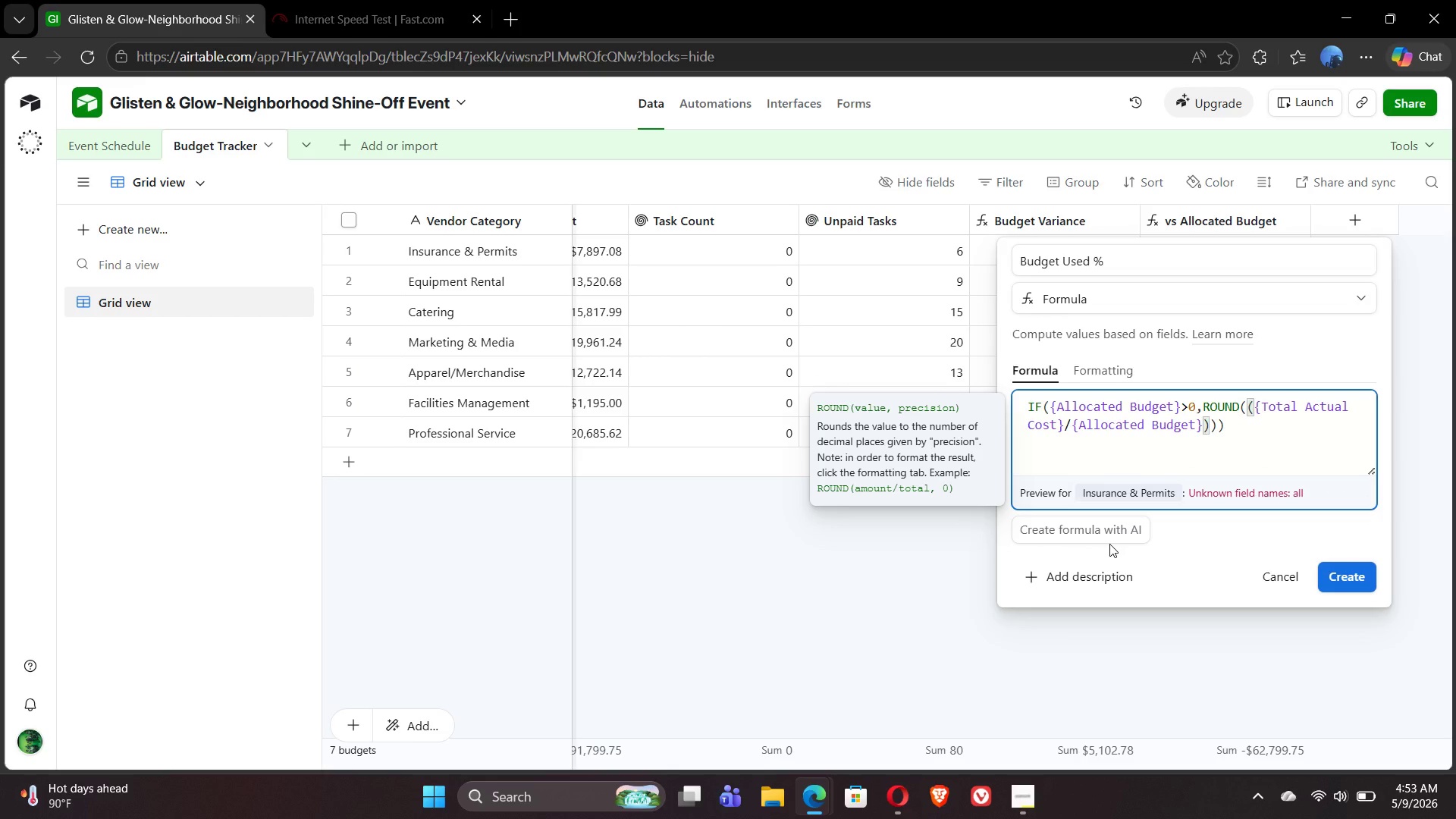 
type(*100,1))
 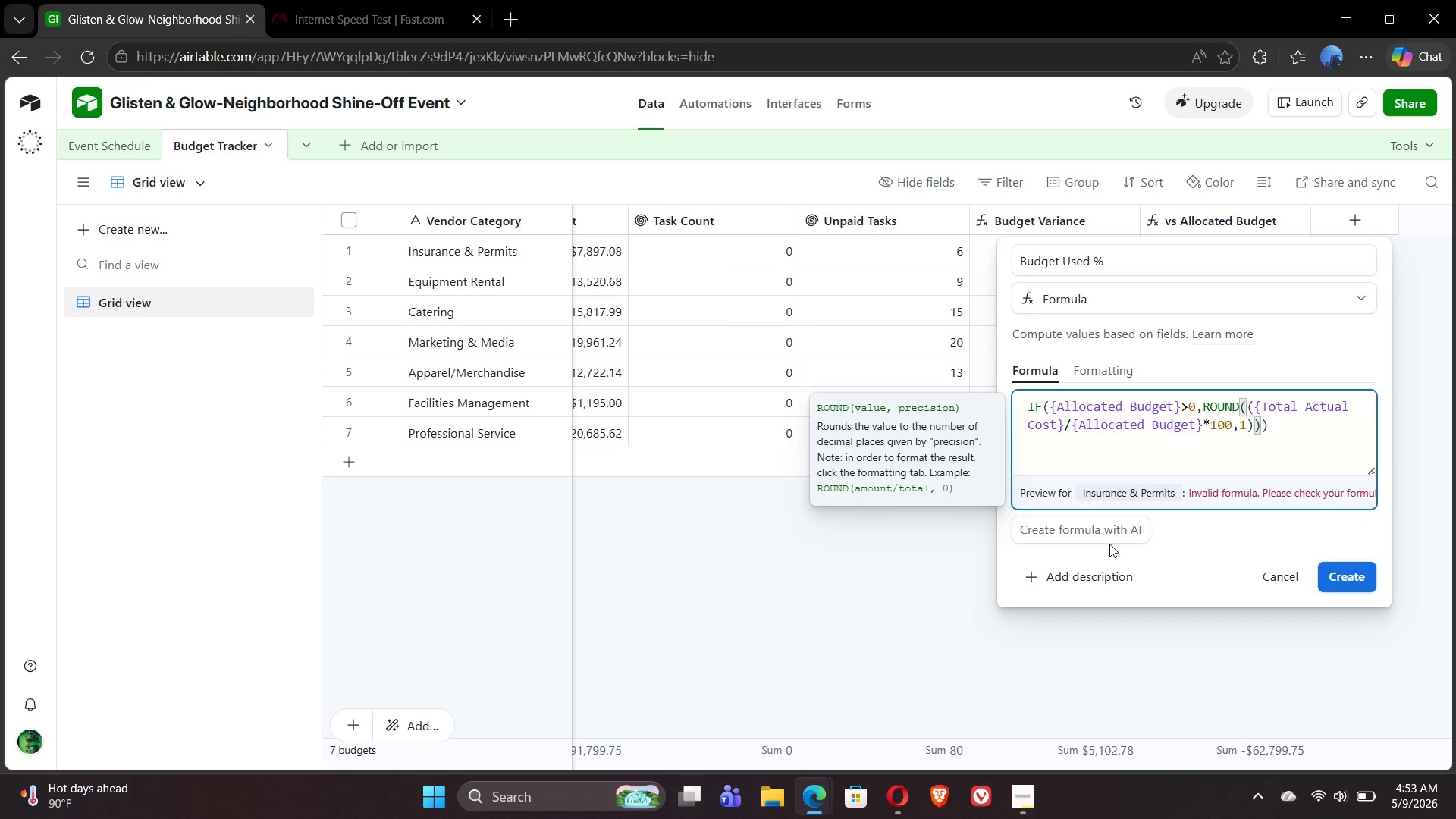 
key(Comma)
 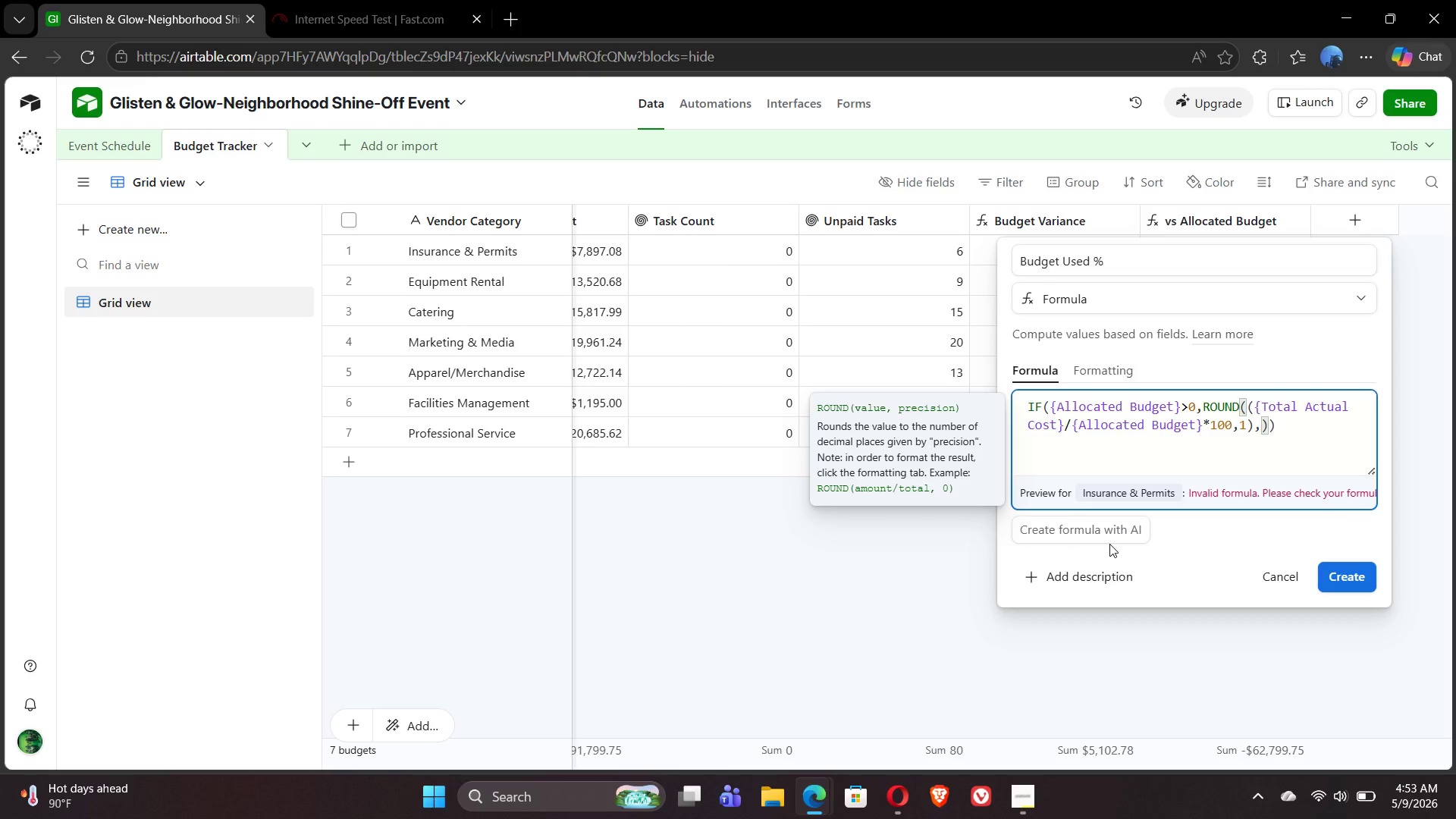 
key(0)
 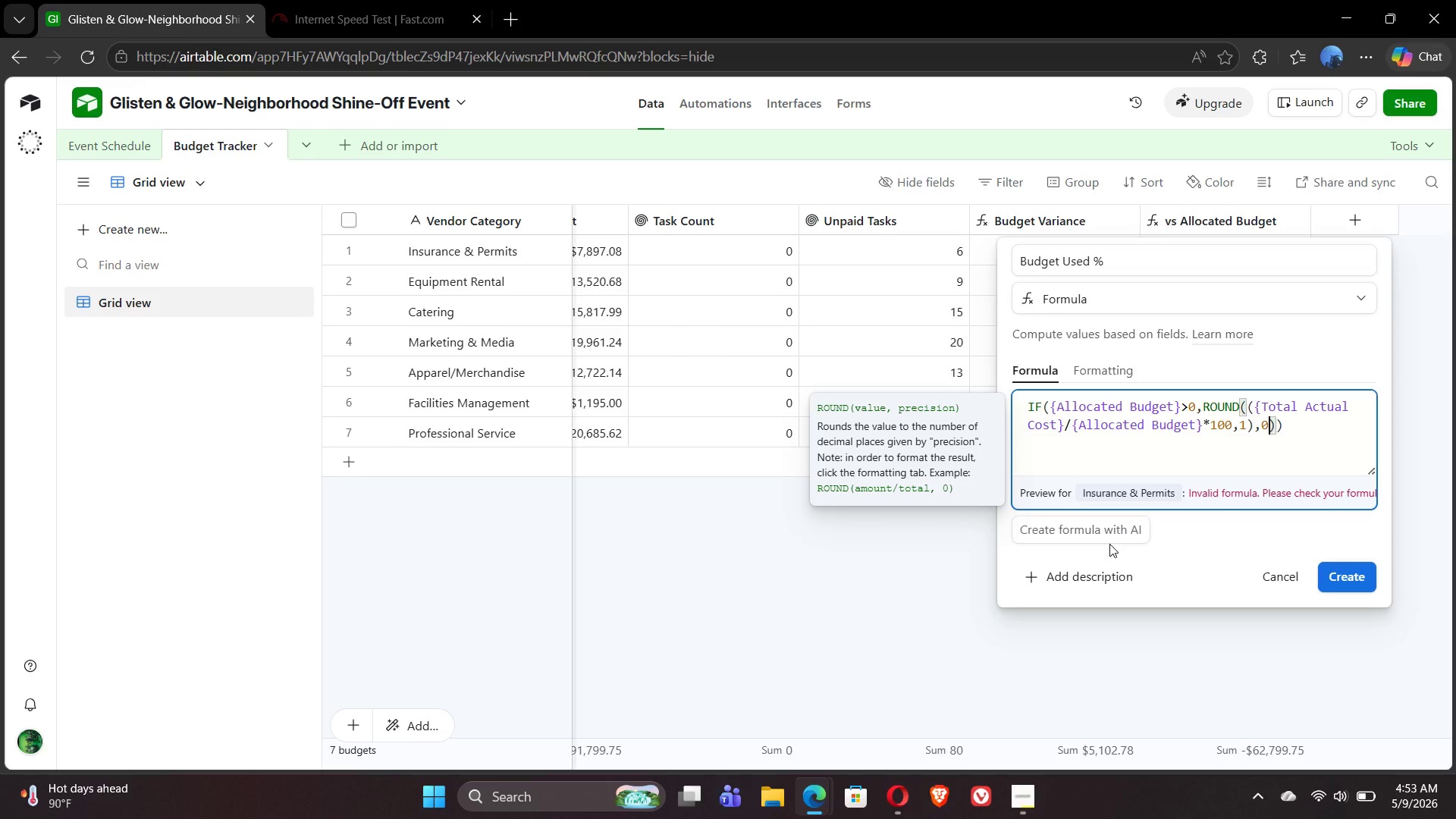 
key(ArrowRight)
 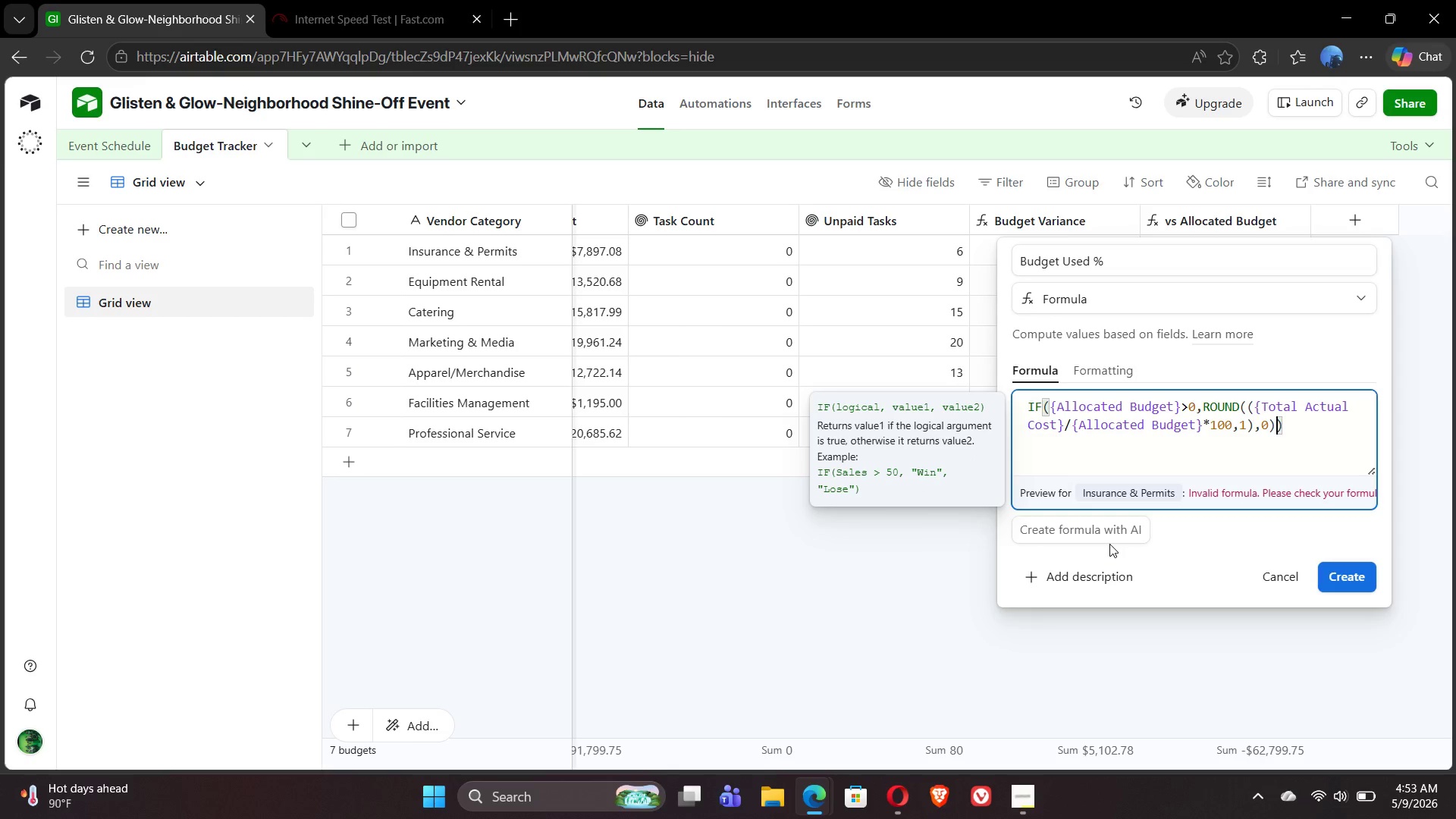 
key(Backspace)
 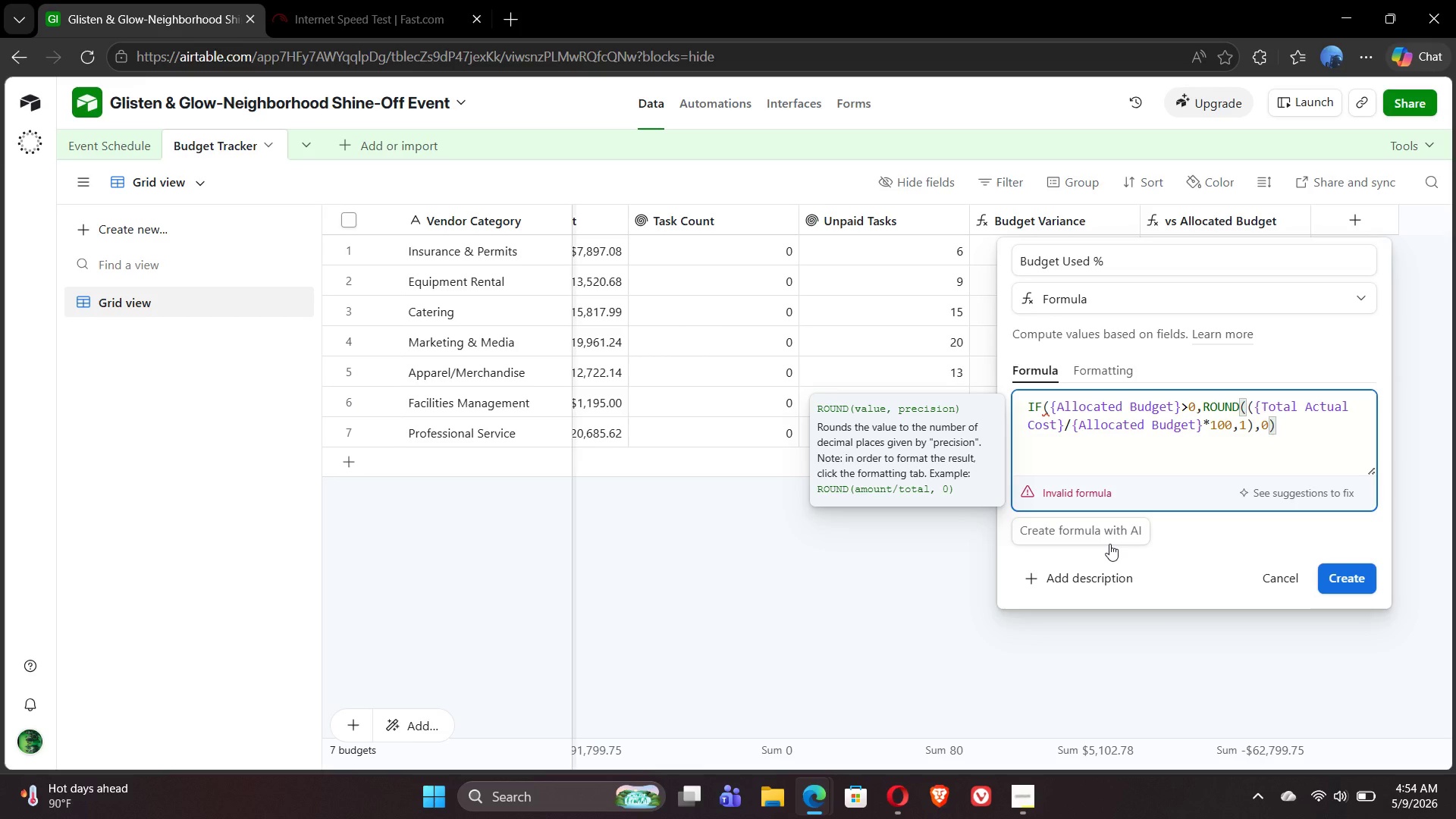 
wait(57.73)
 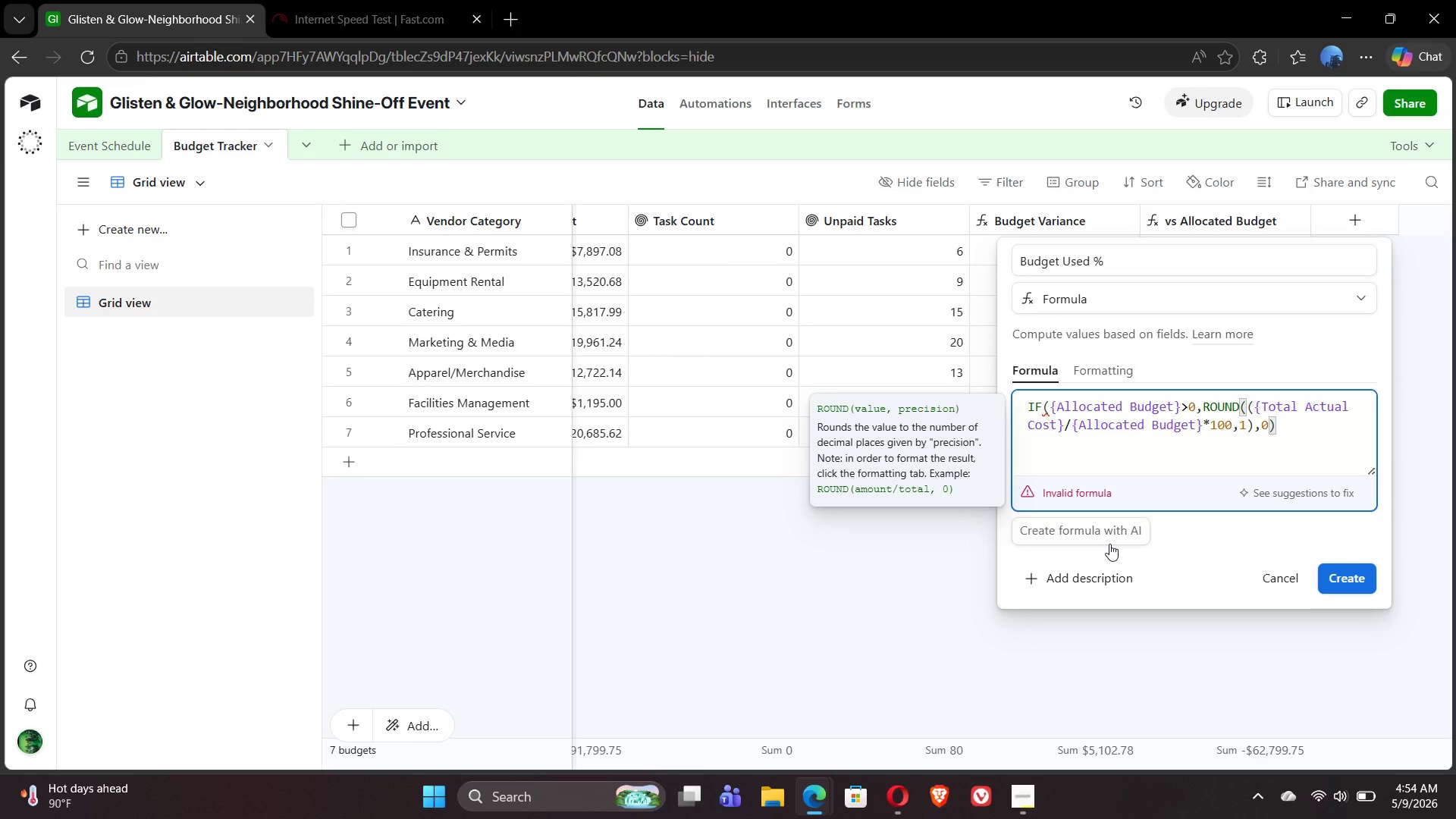 
left_click([1187, 409])
 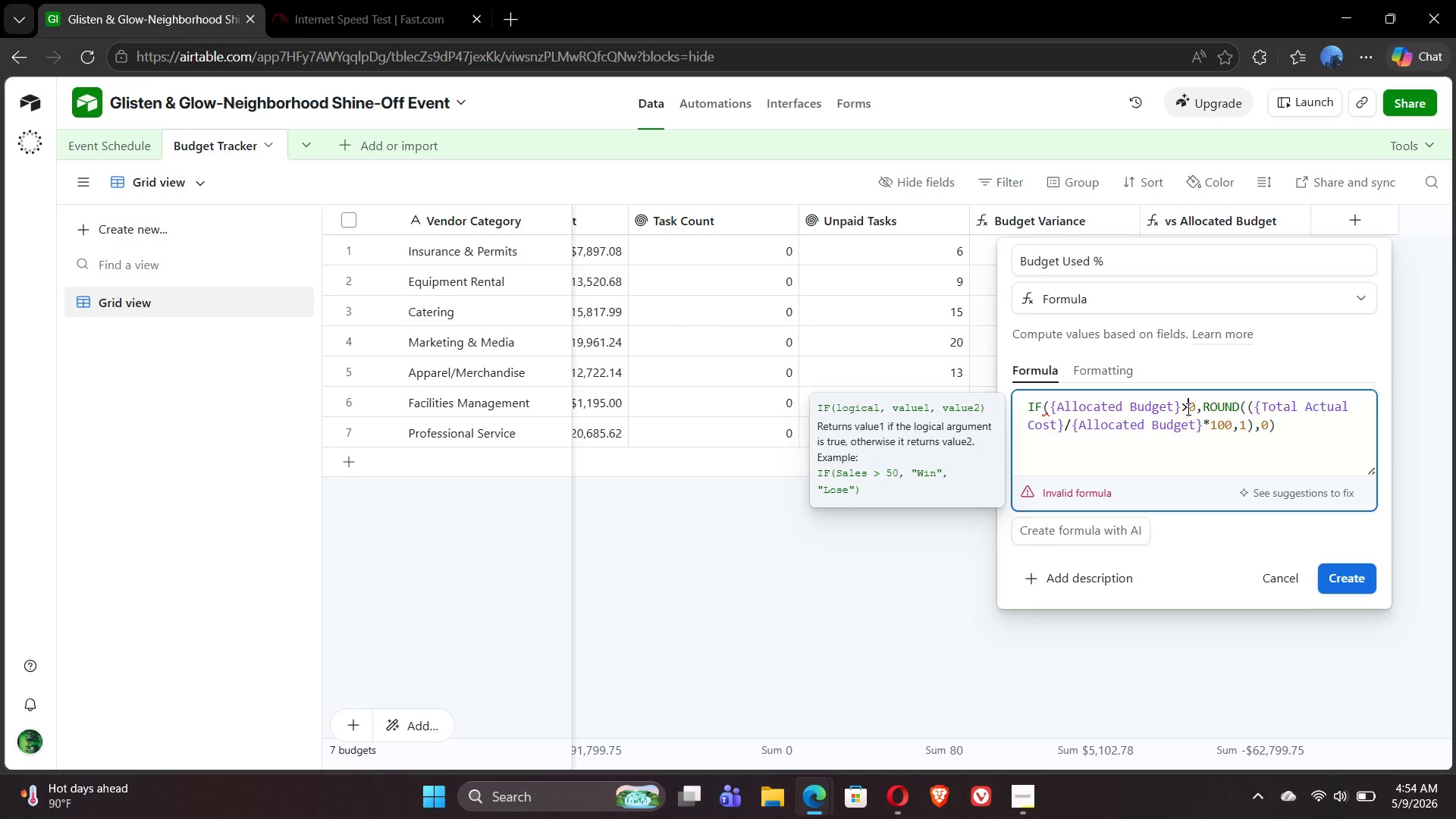 
key(Space)
 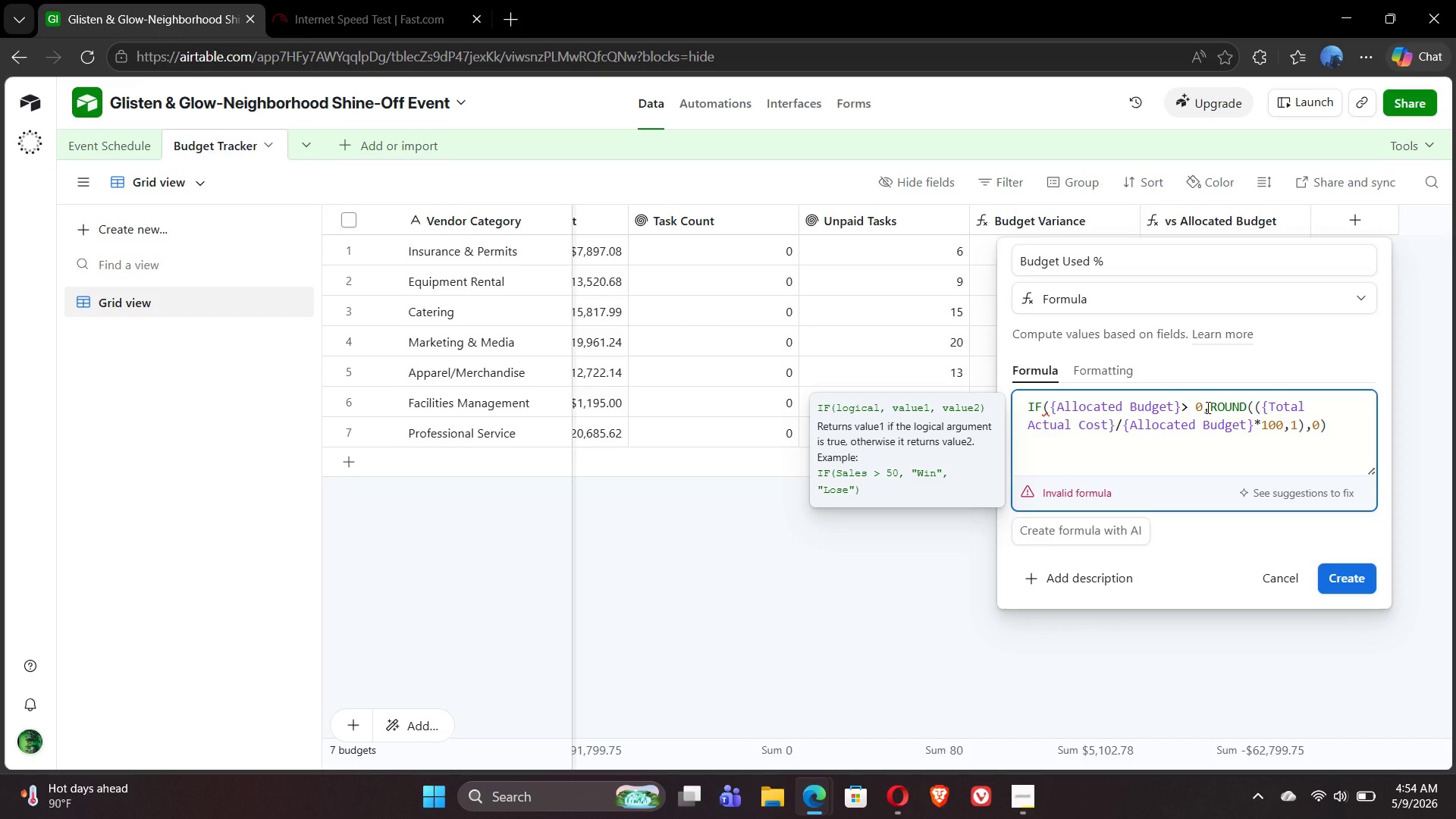 
left_click([1207, 406])
 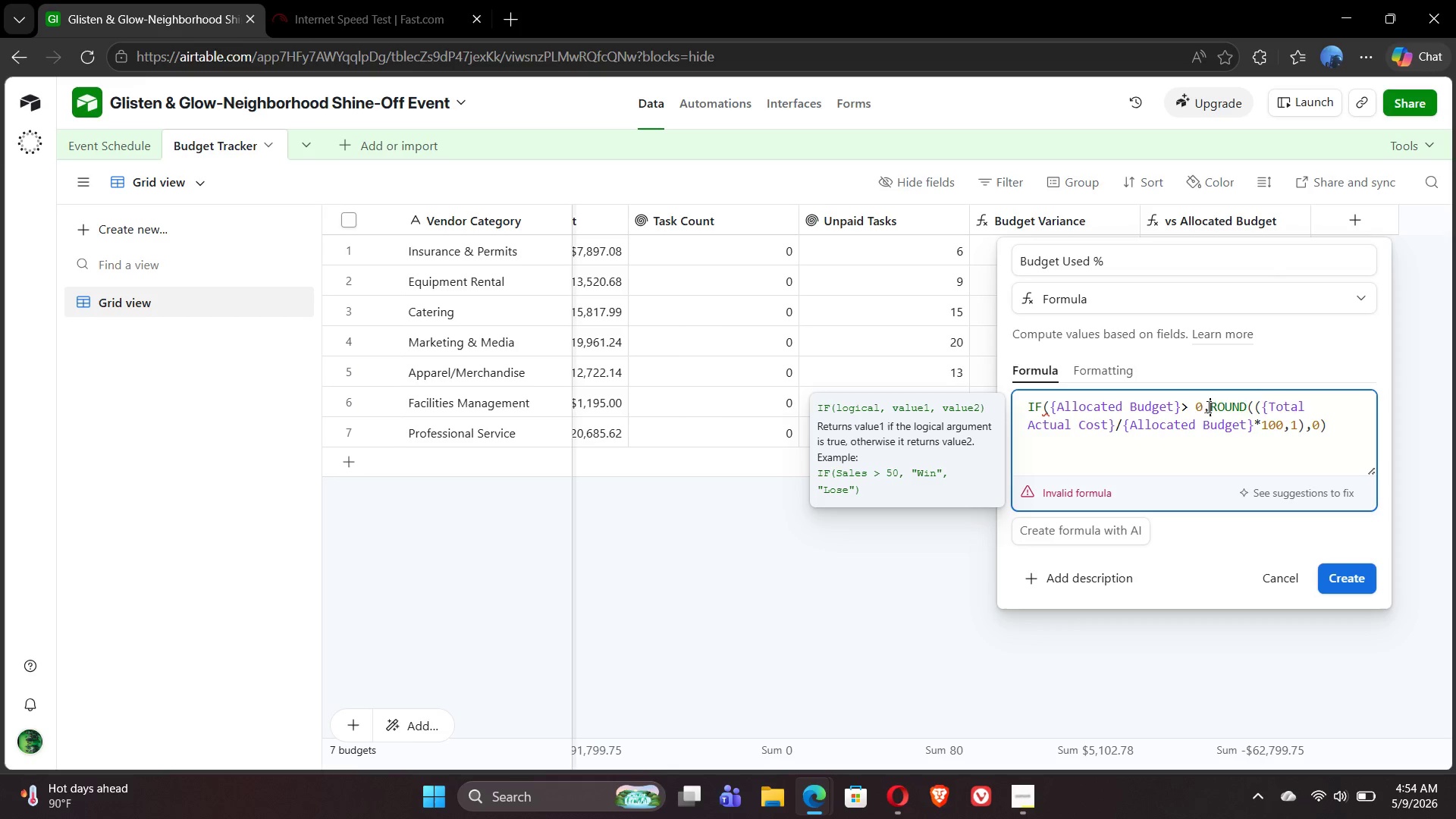 
key(Space)
 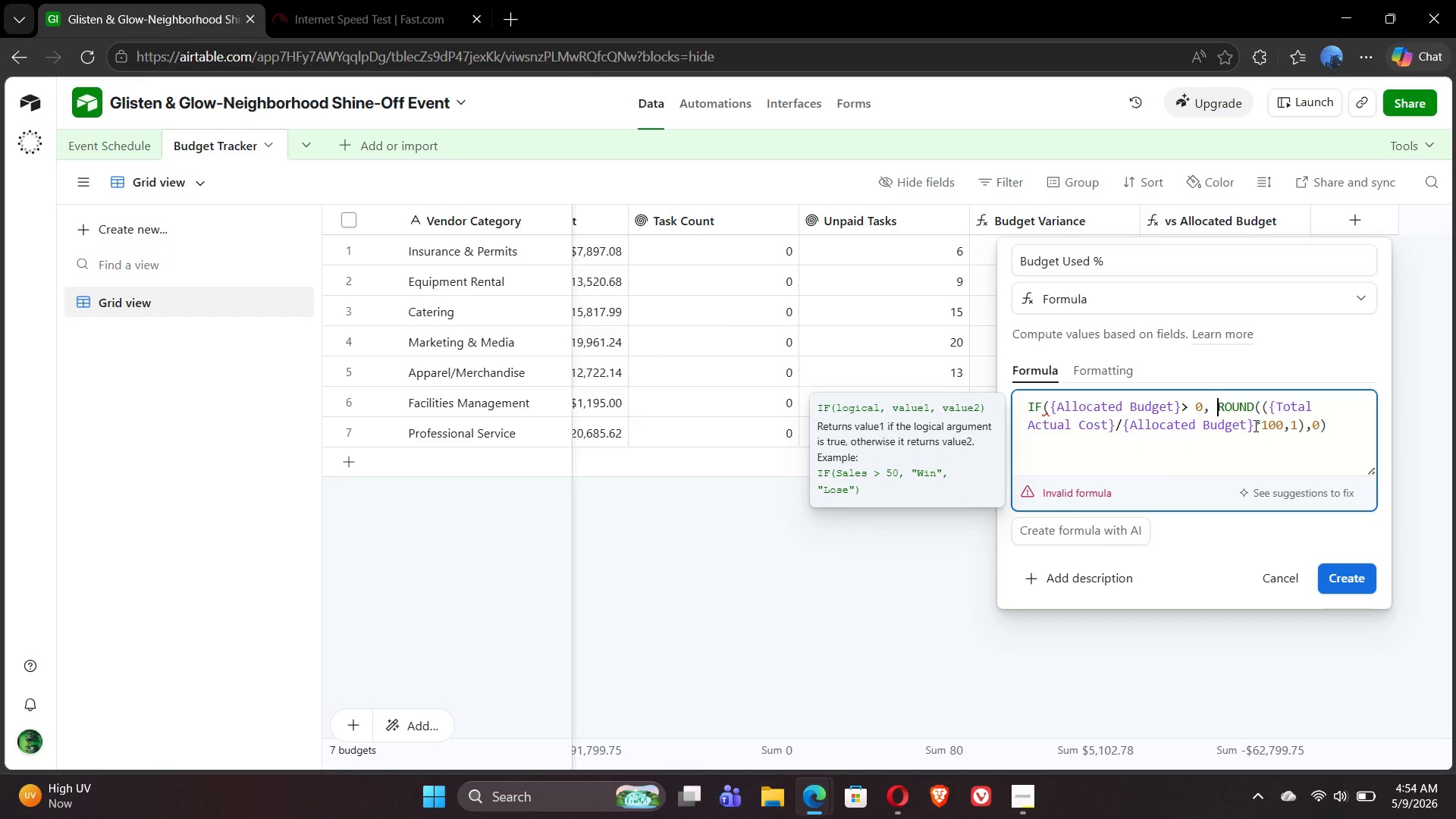 
wait(24.31)
 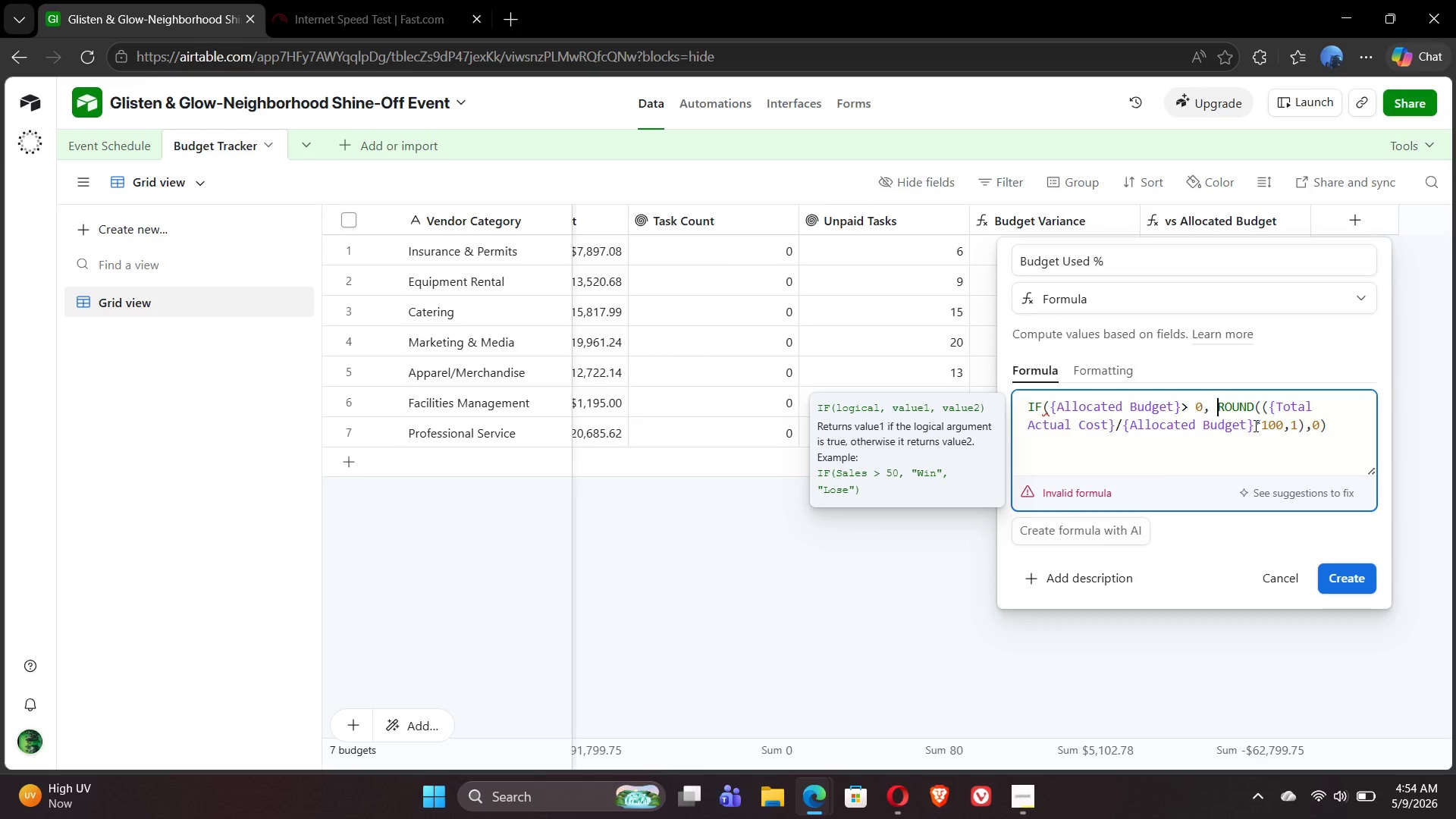 
left_click([1252, 422])
 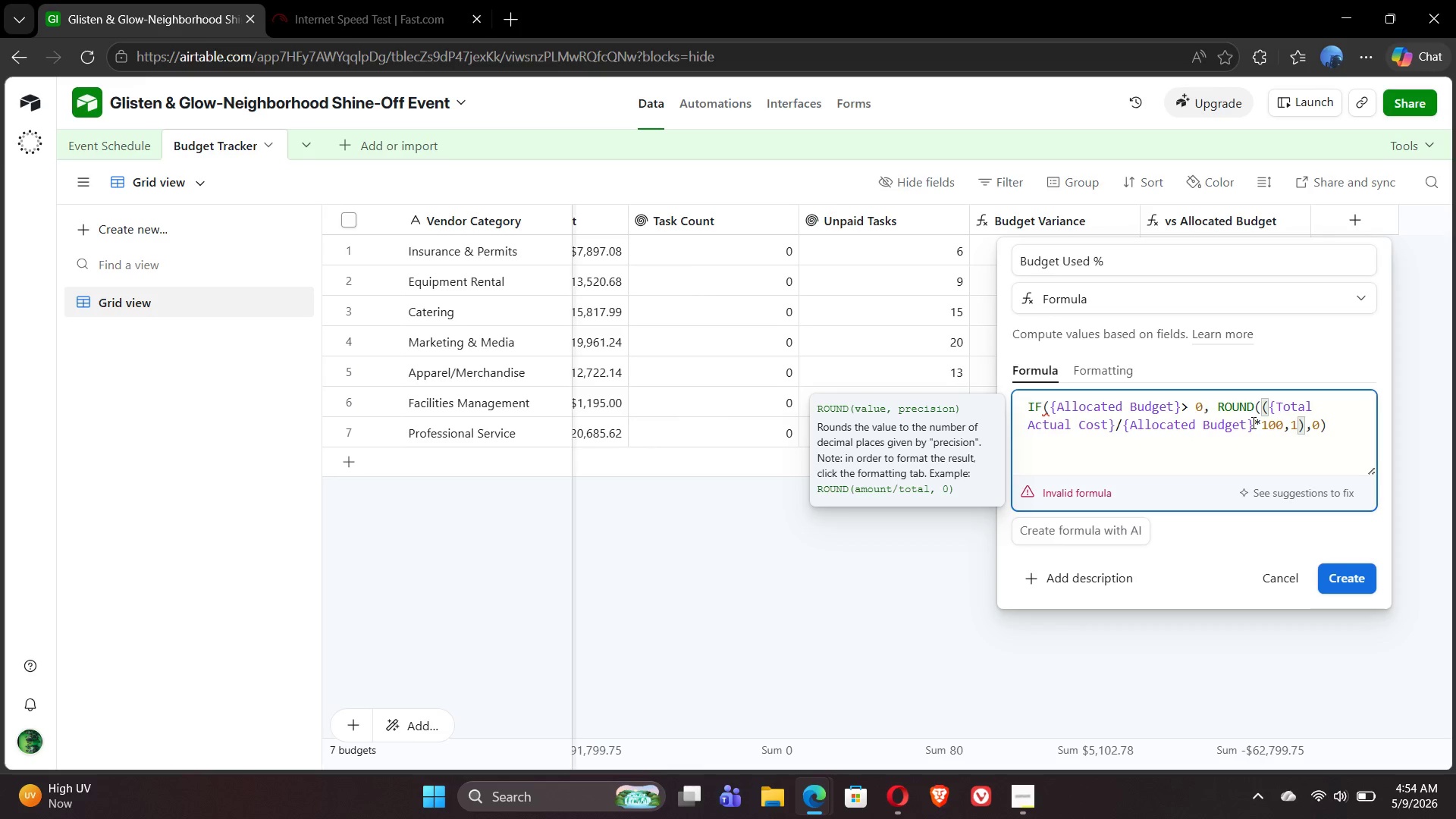 
key(Shift+0)
 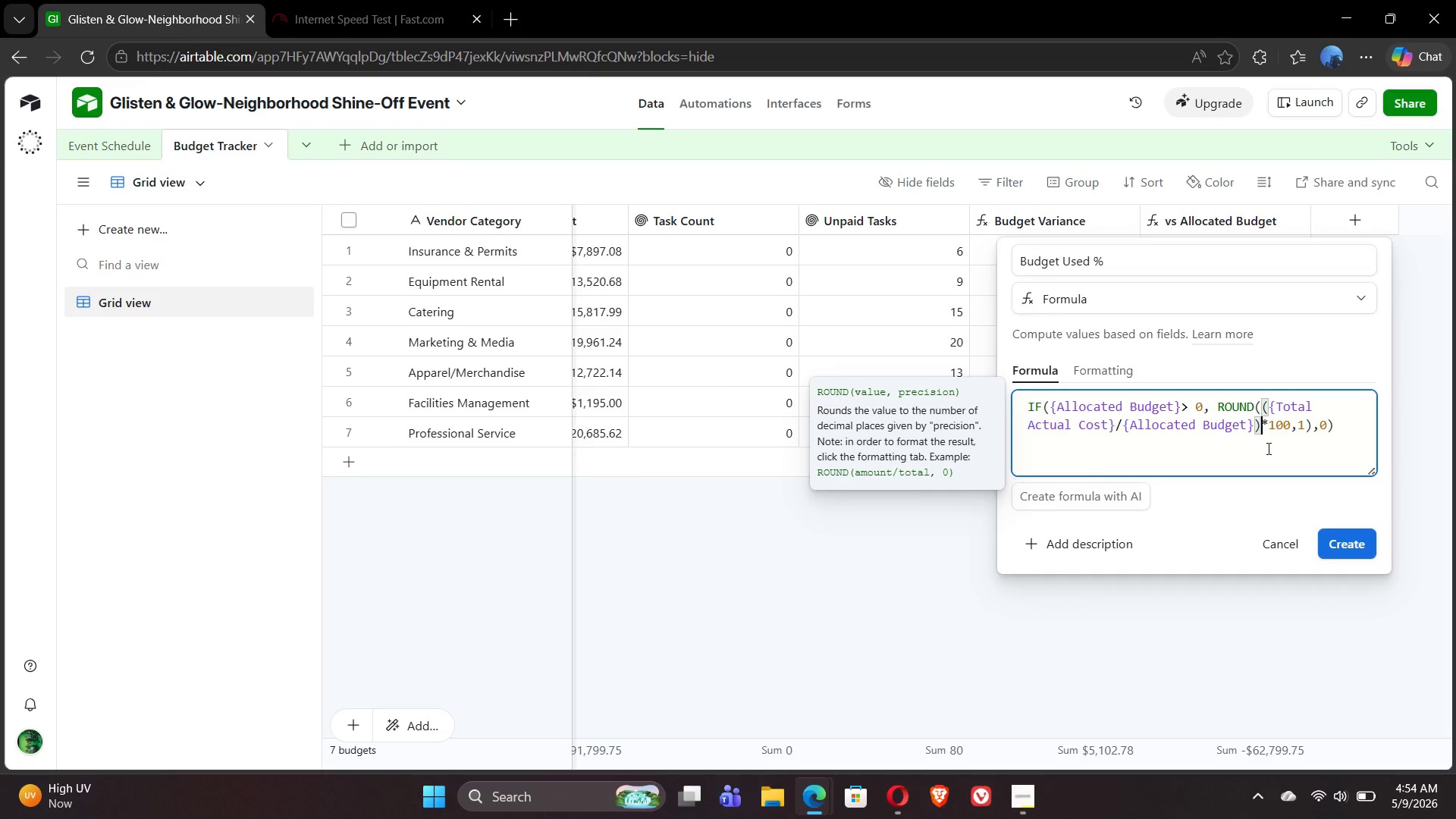 
left_click([1360, 431])
 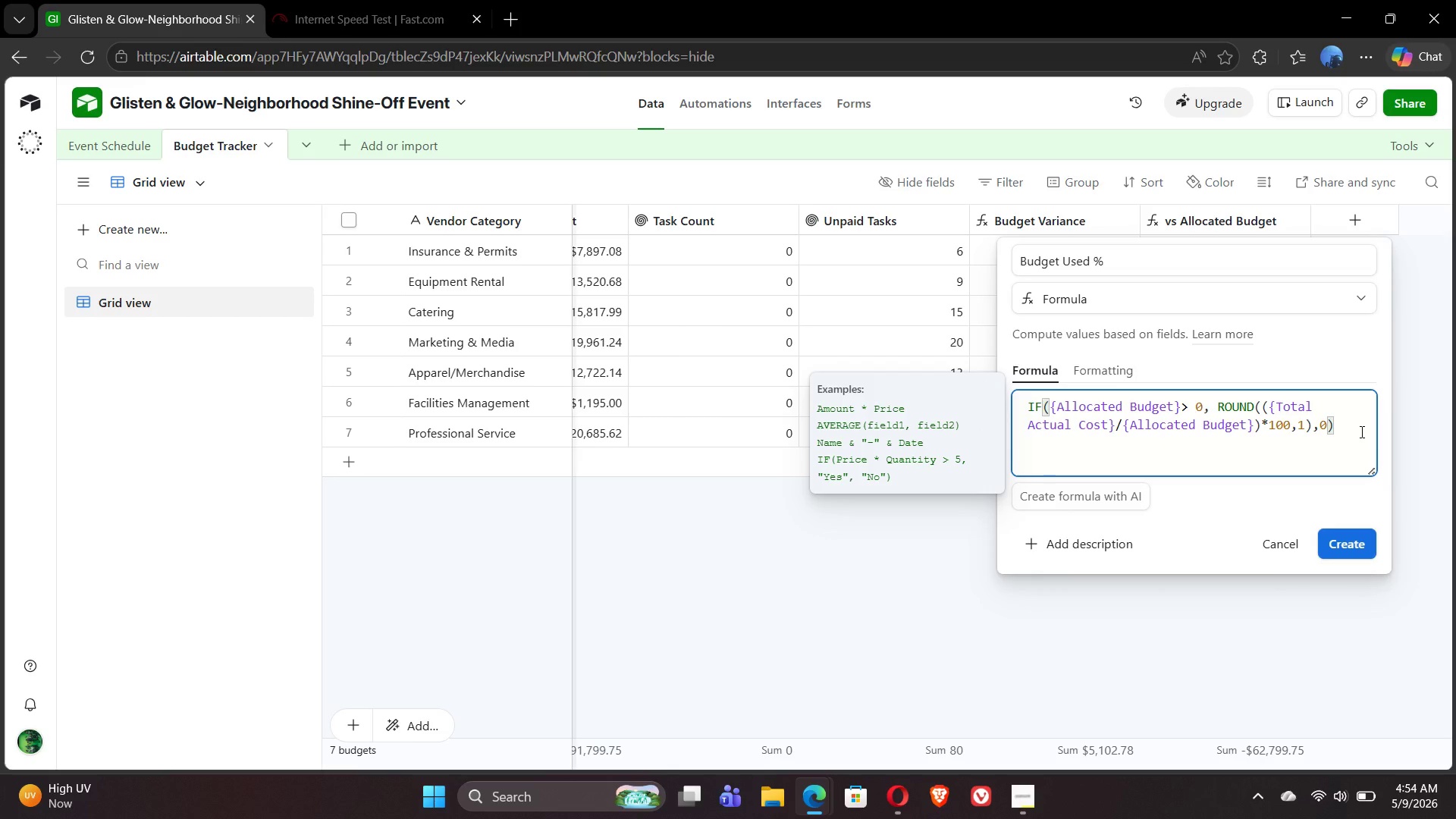 
wait(10.75)
 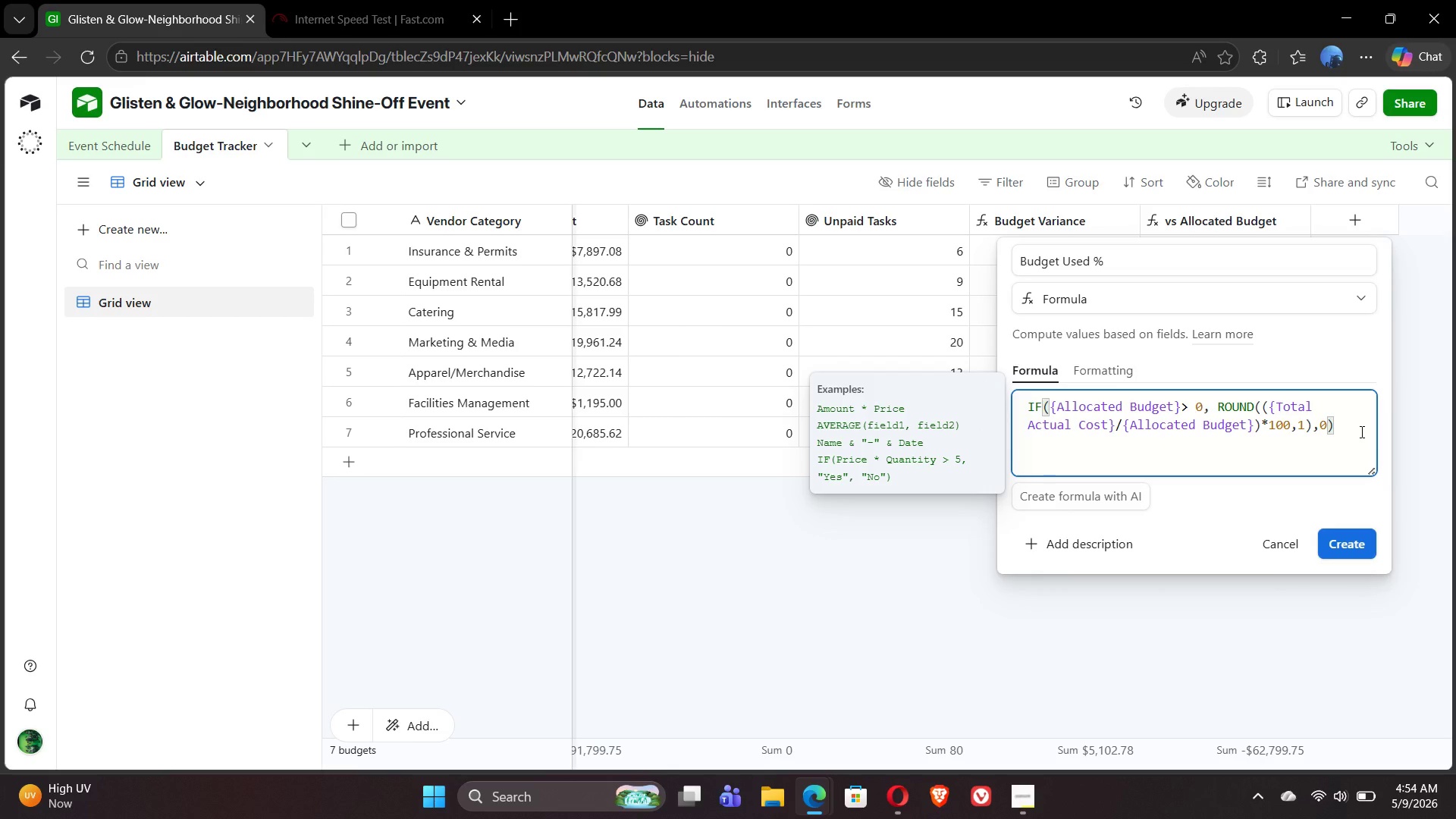 
left_click([1350, 577])
 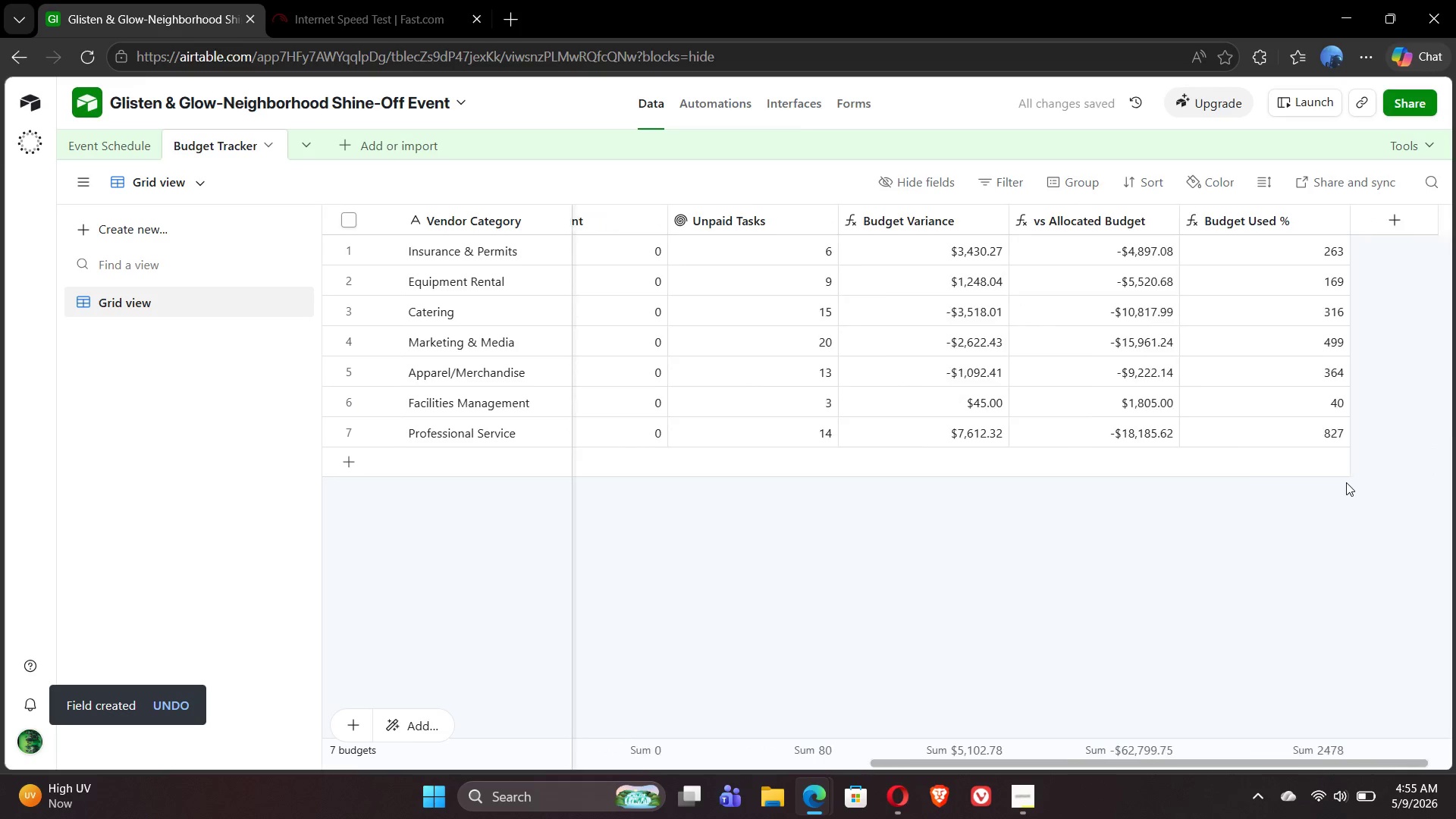 
mouse_move([1268, 221])
 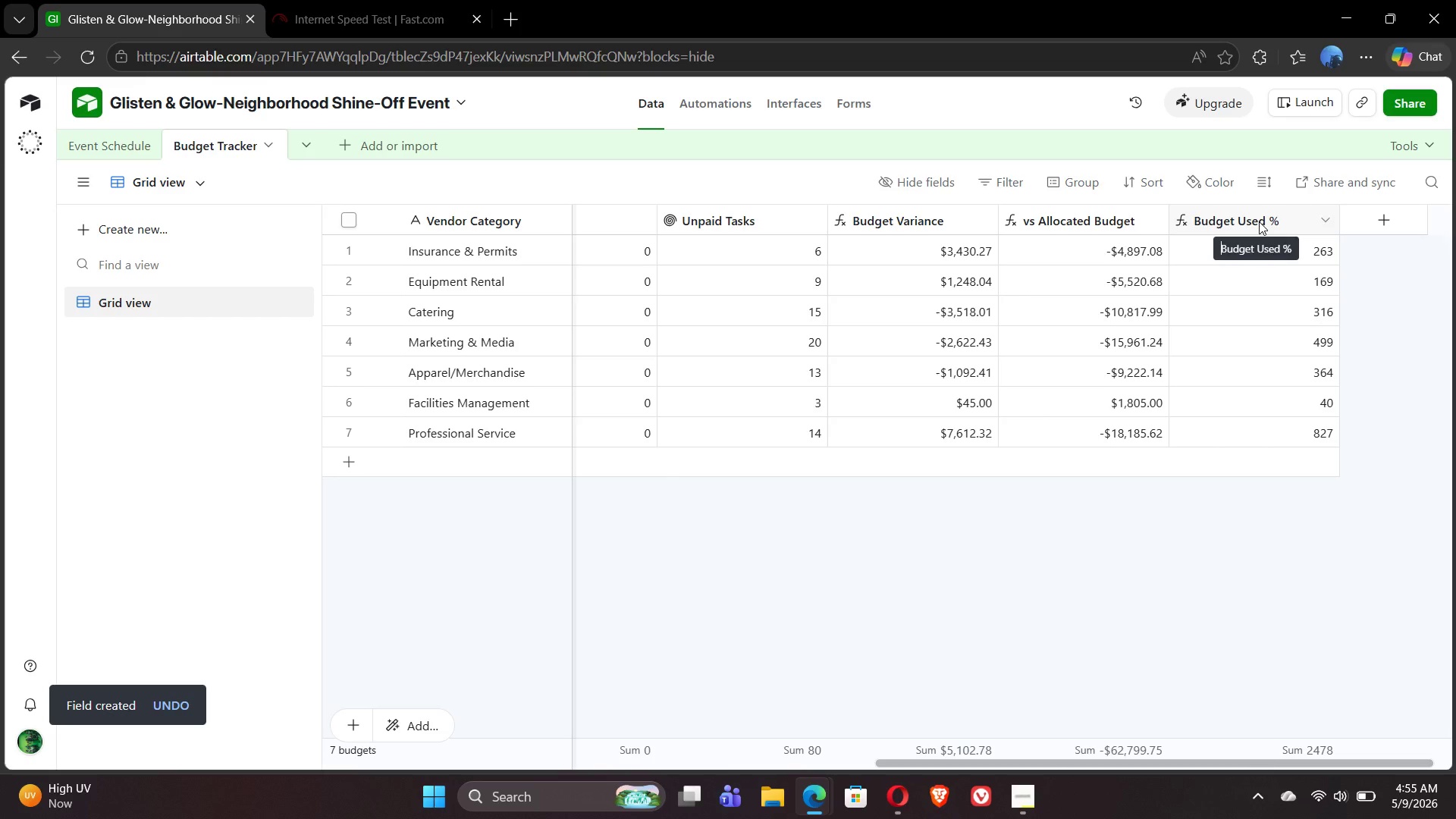 
double_click([1259, 221])
 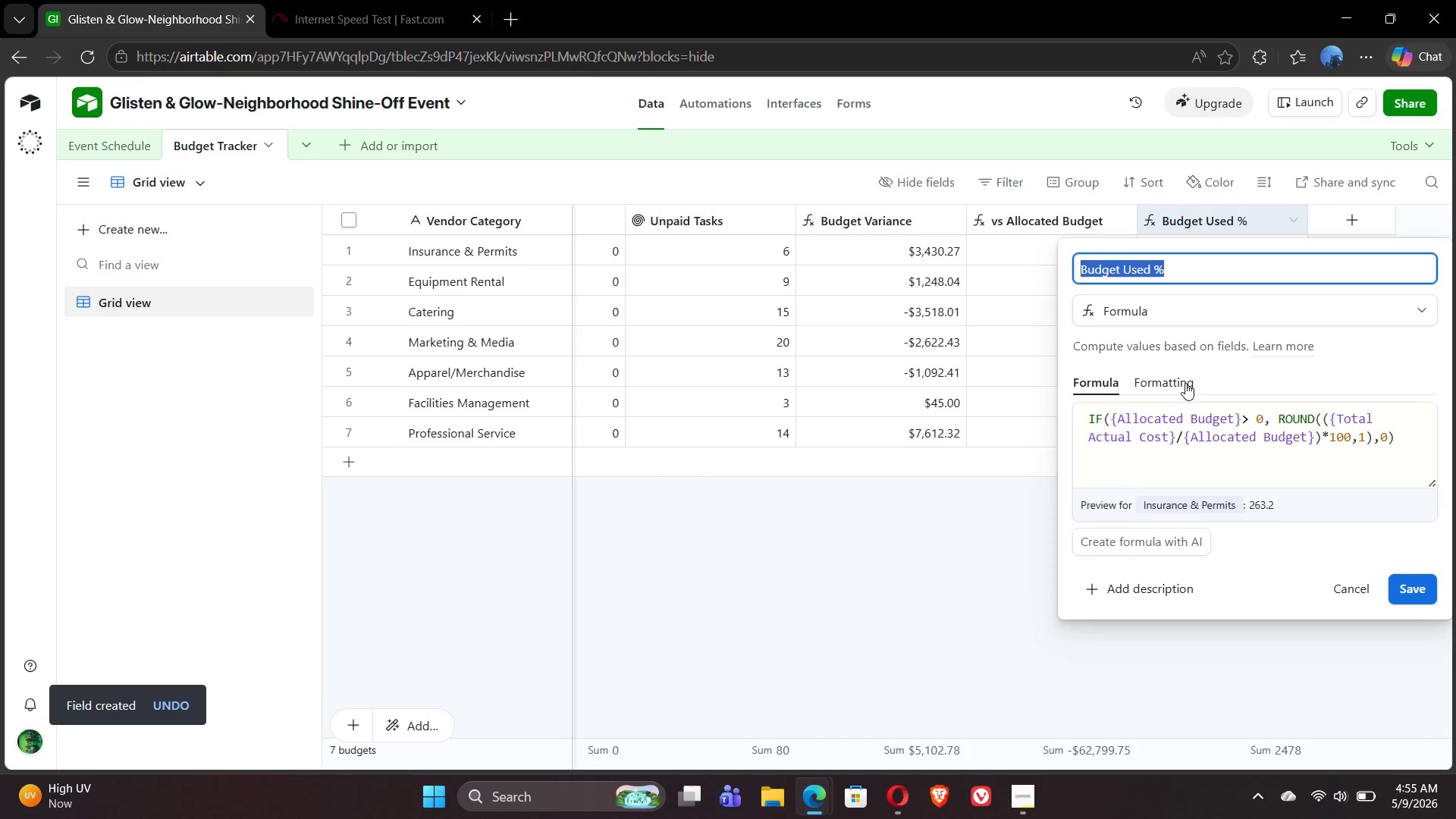 
left_click([1167, 385])
 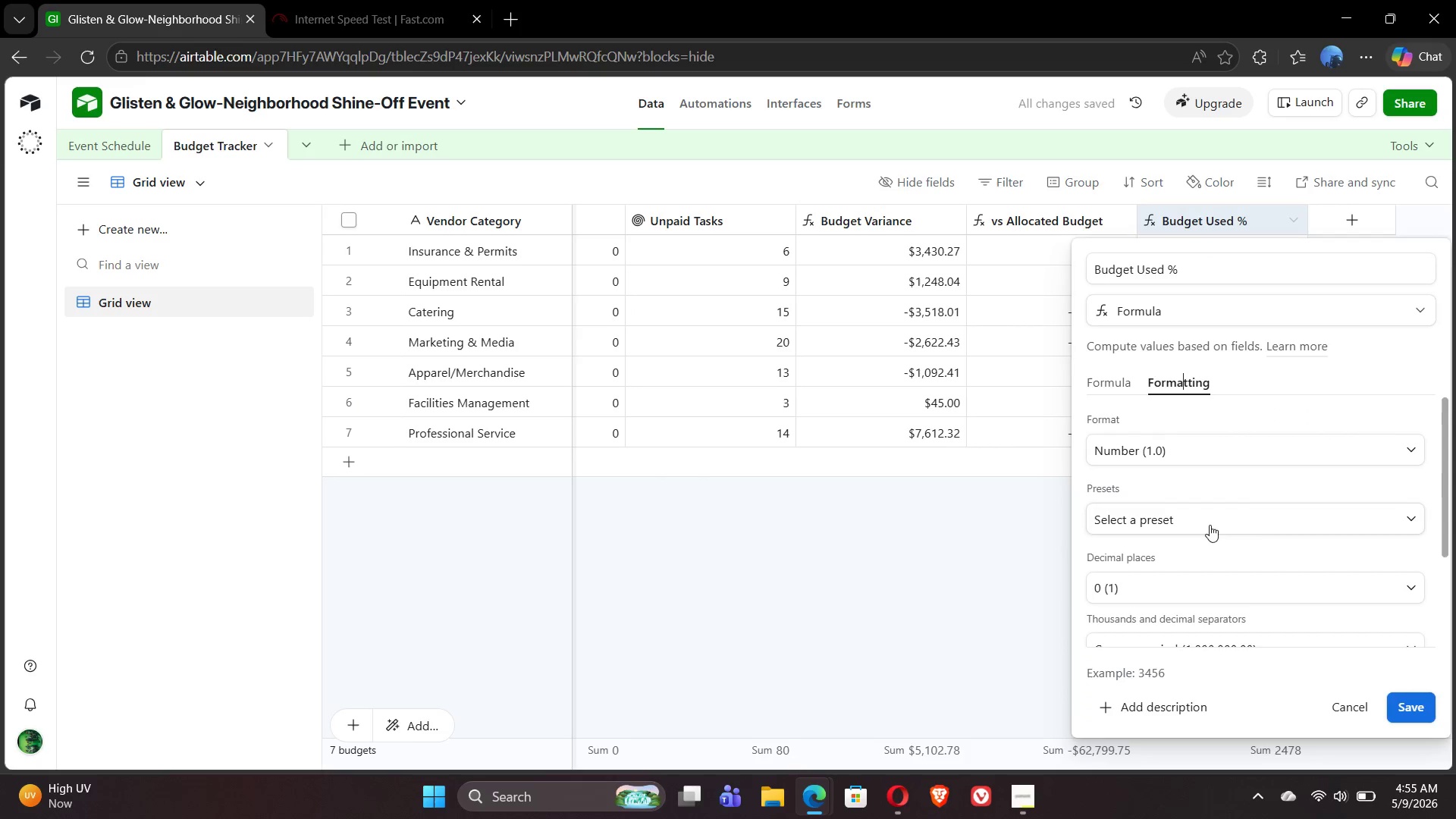 
left_click([1229, 579])
 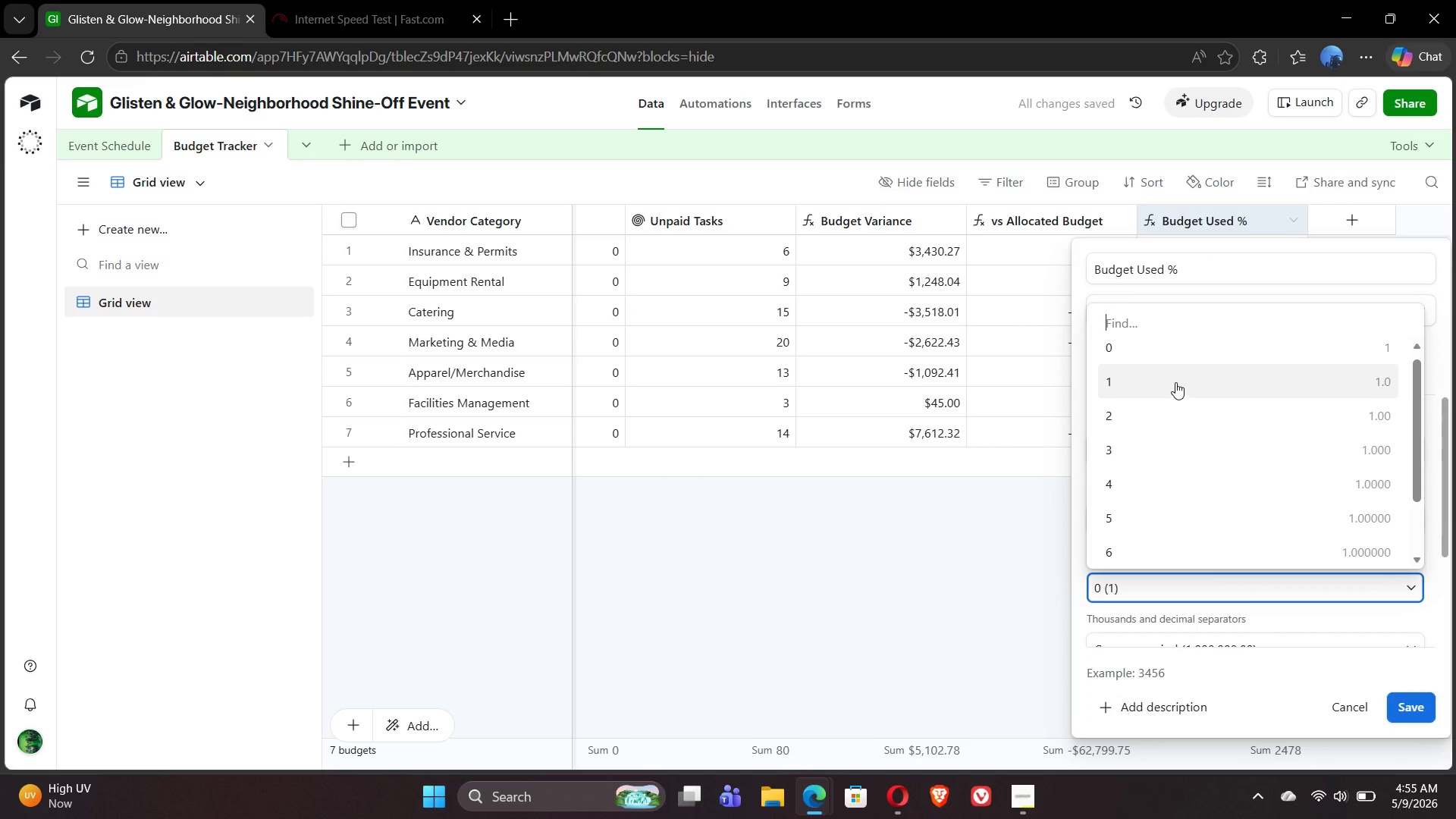 
left_click([1176, 382])
 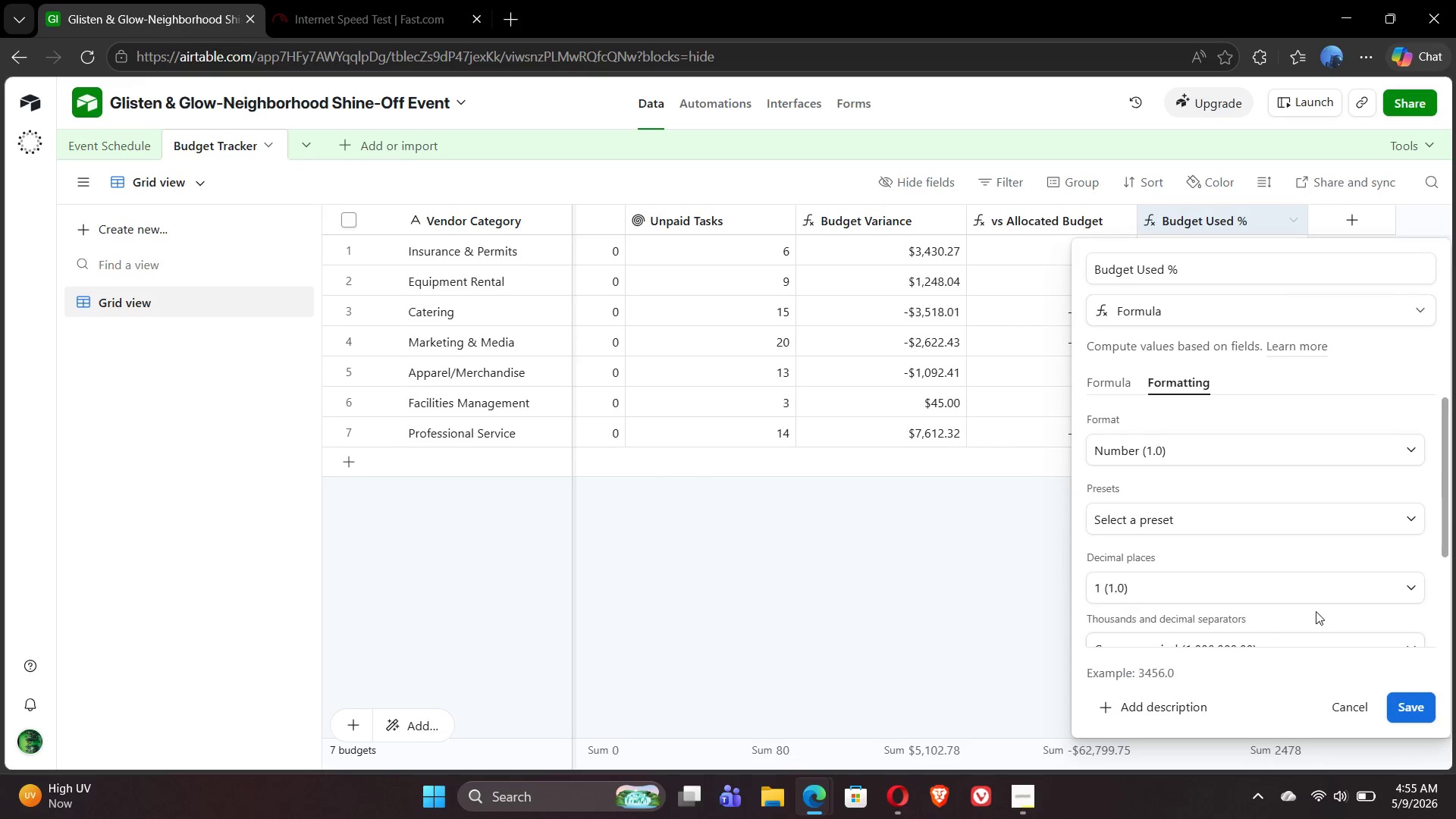 
left_click([1418, 708])
 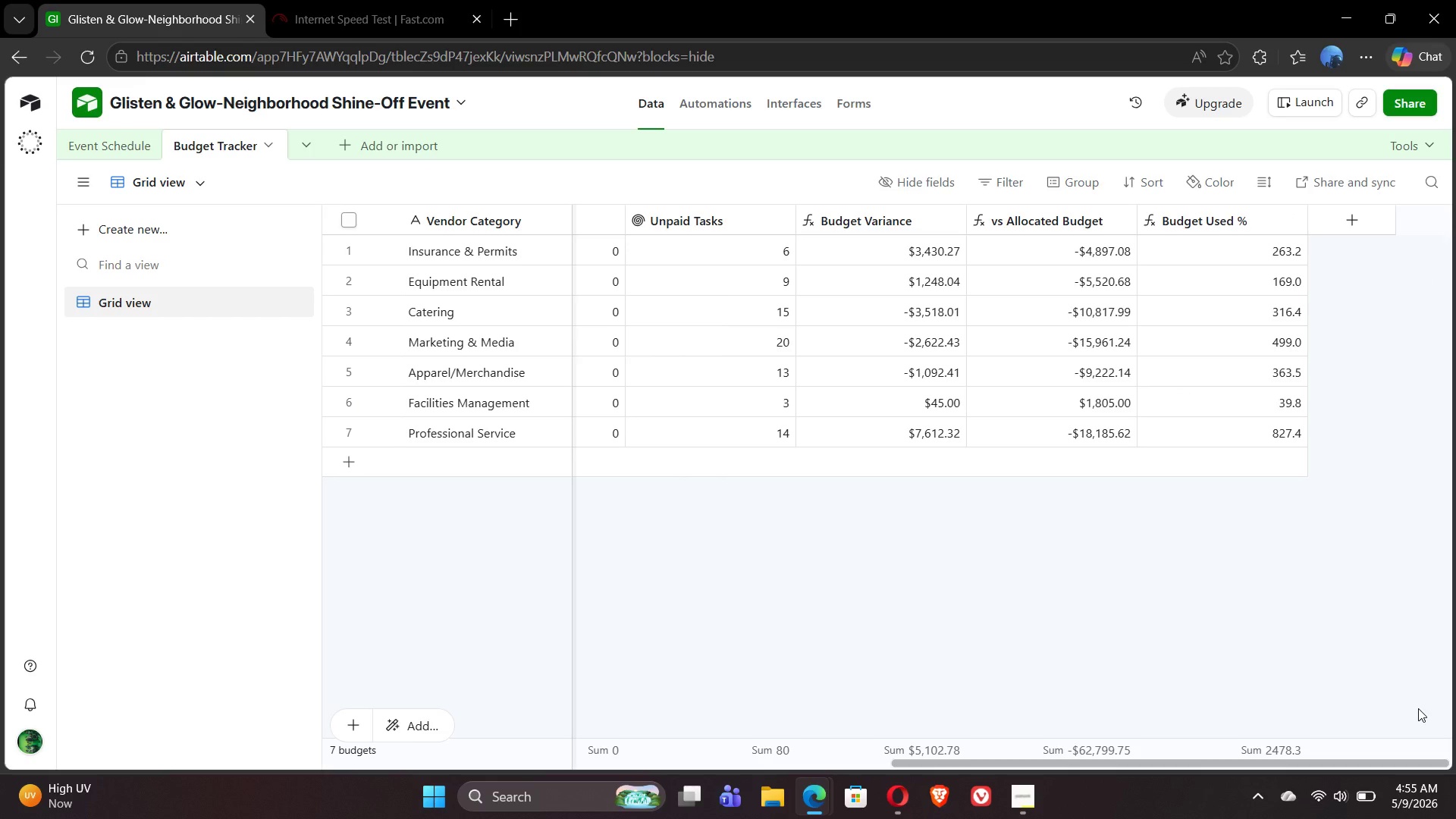 
wait(20.84)
 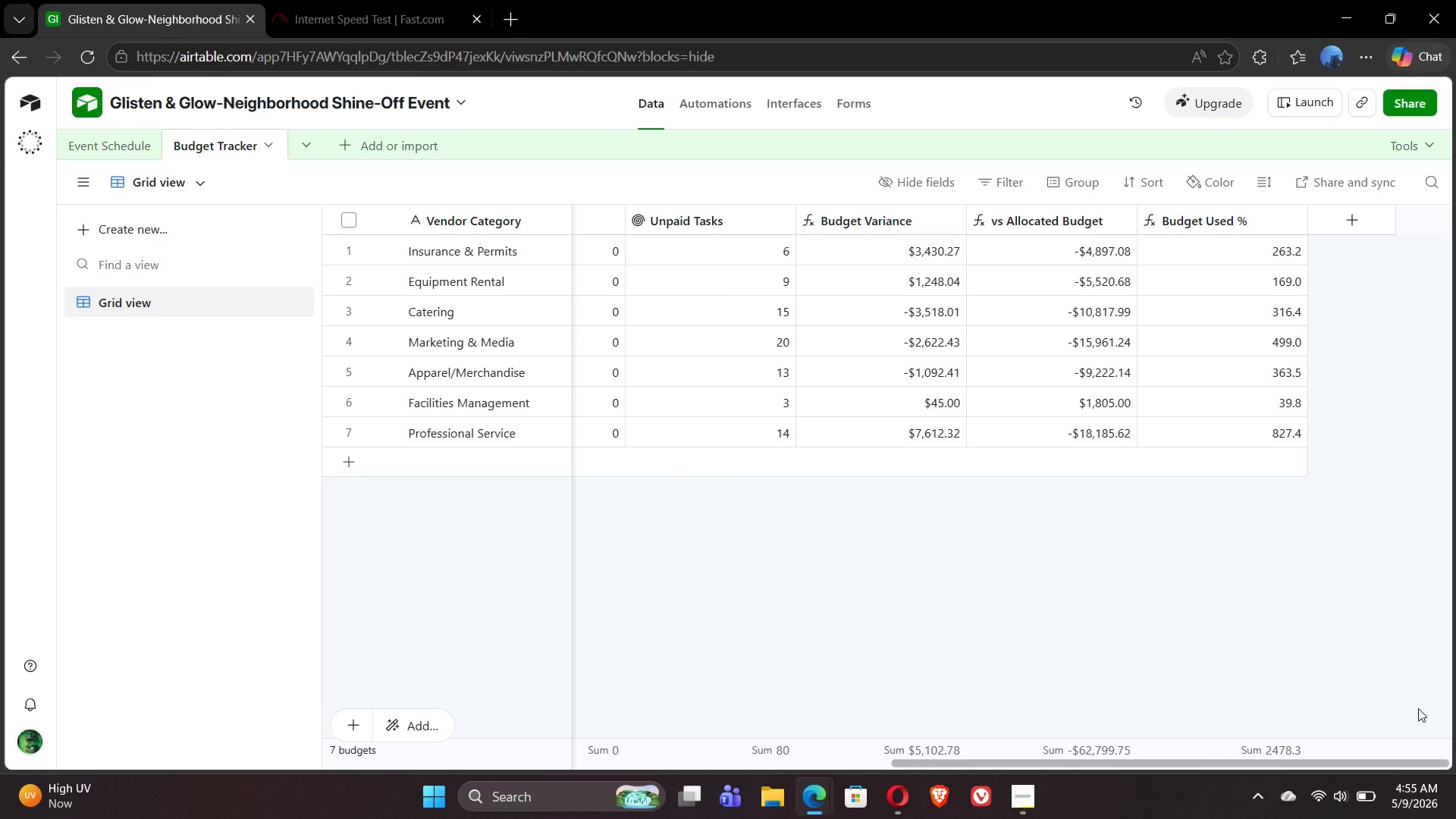 
left_click([1345, 215])
 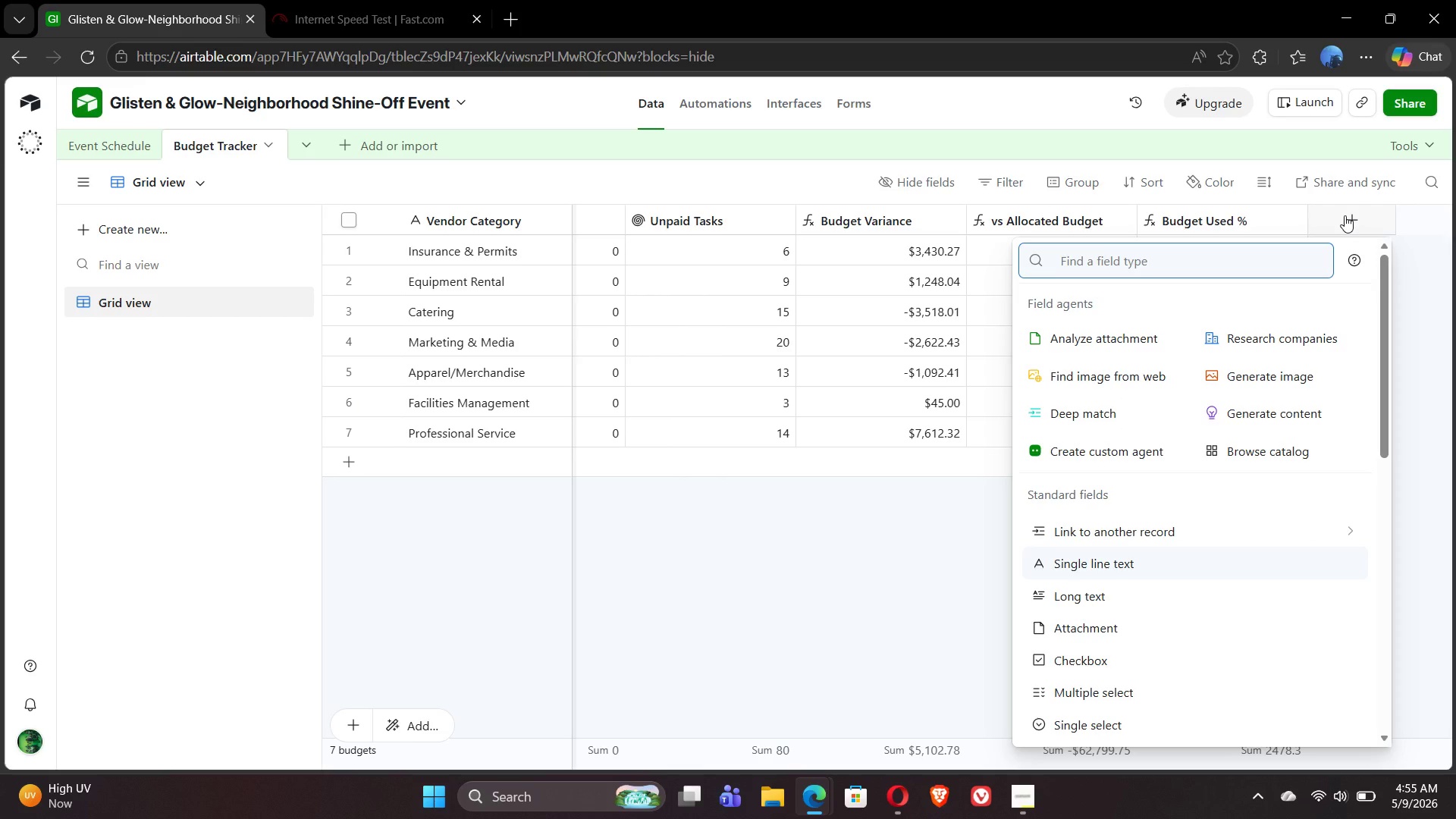 
type(for)
 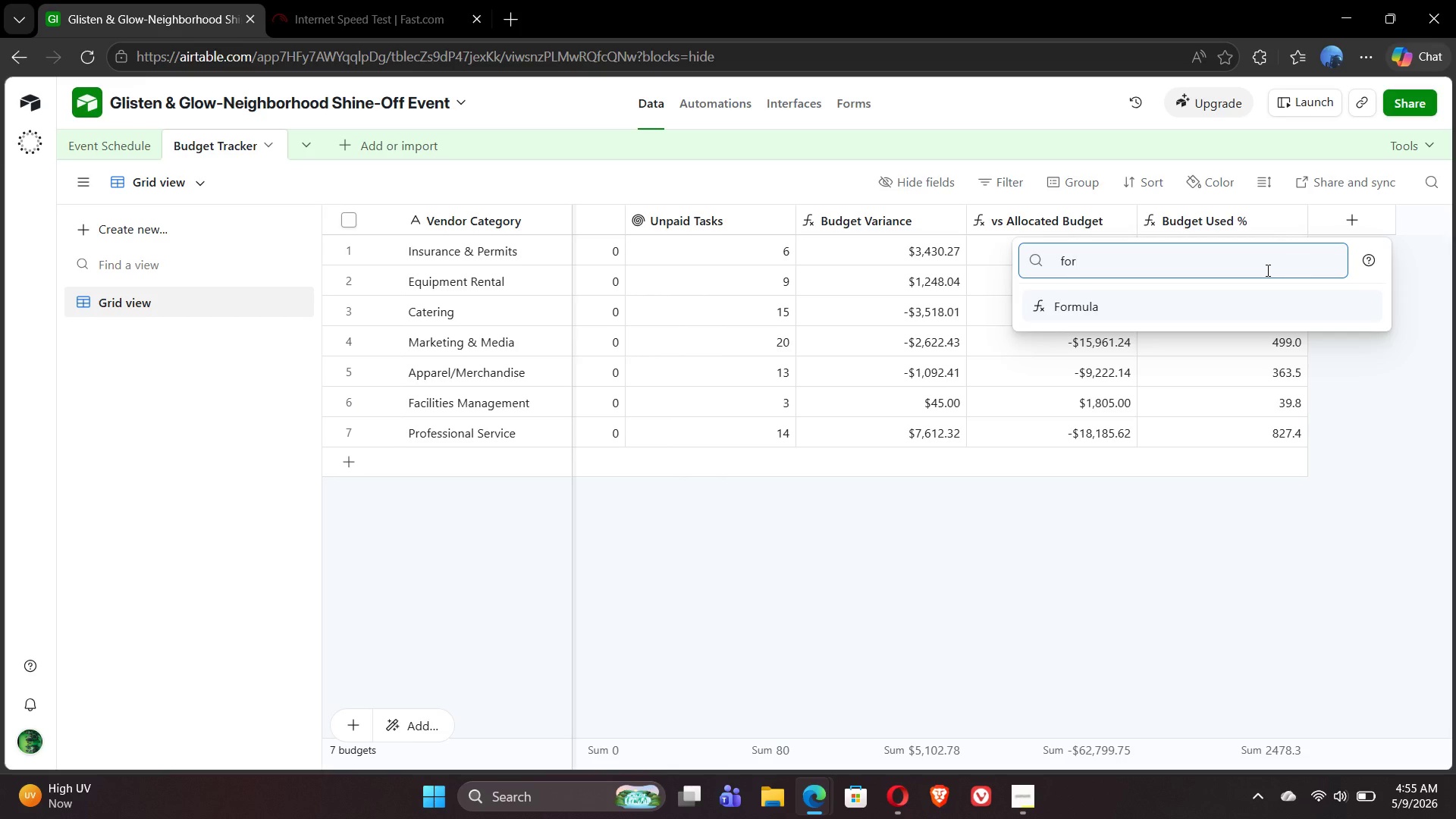 
left_click([1166, 293])
 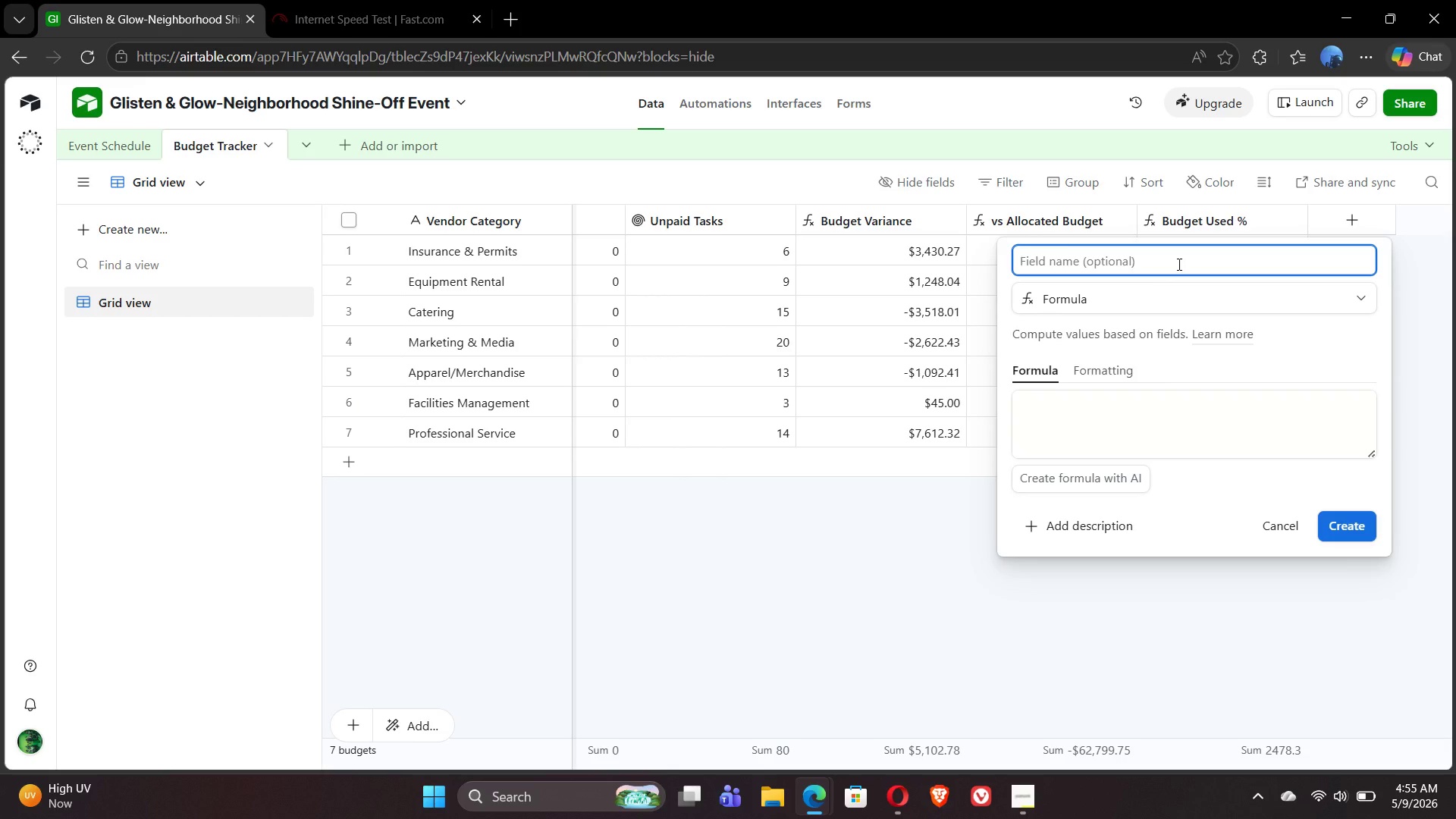 
wait(5.84)
 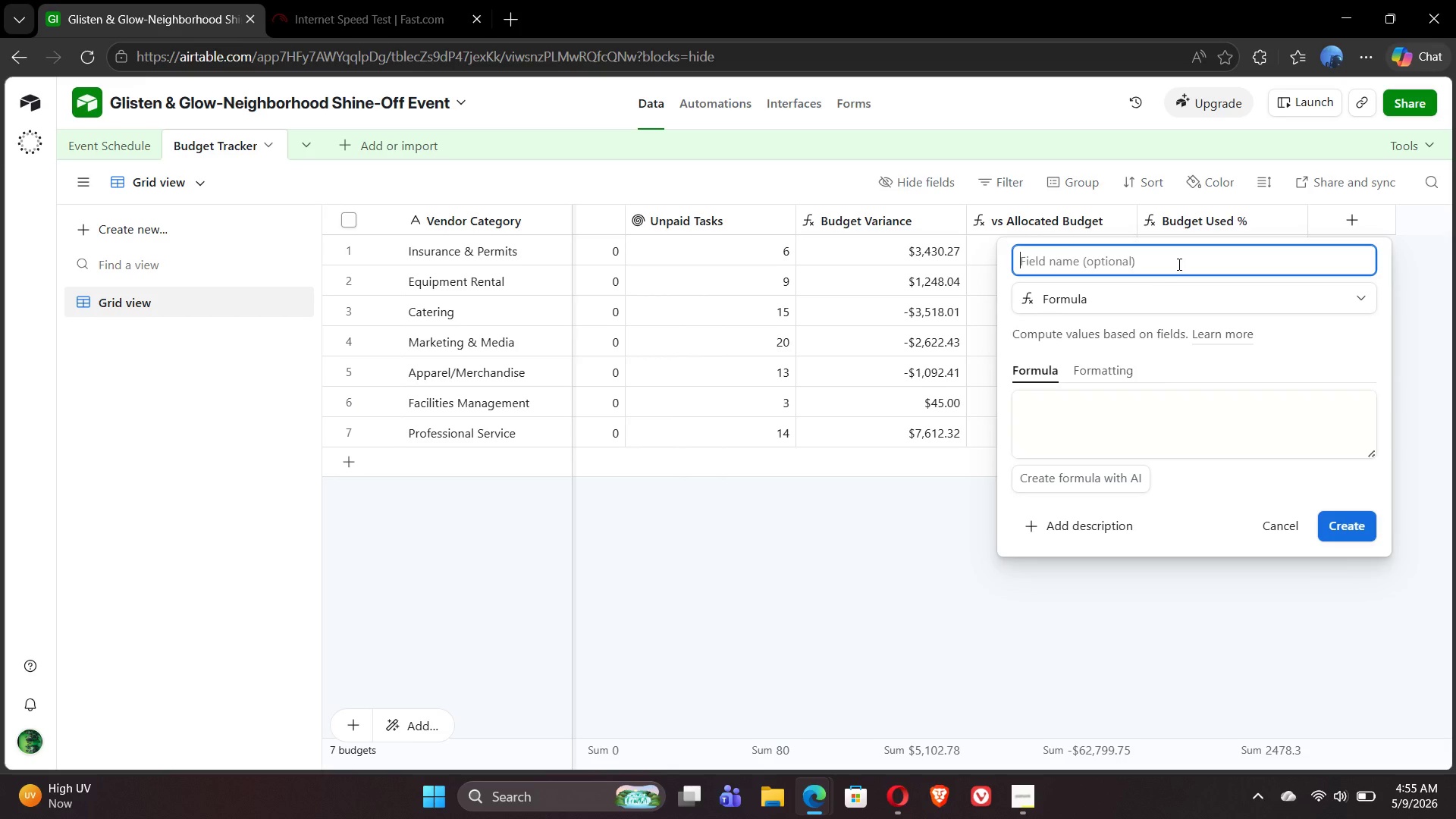 
type(Budget )
 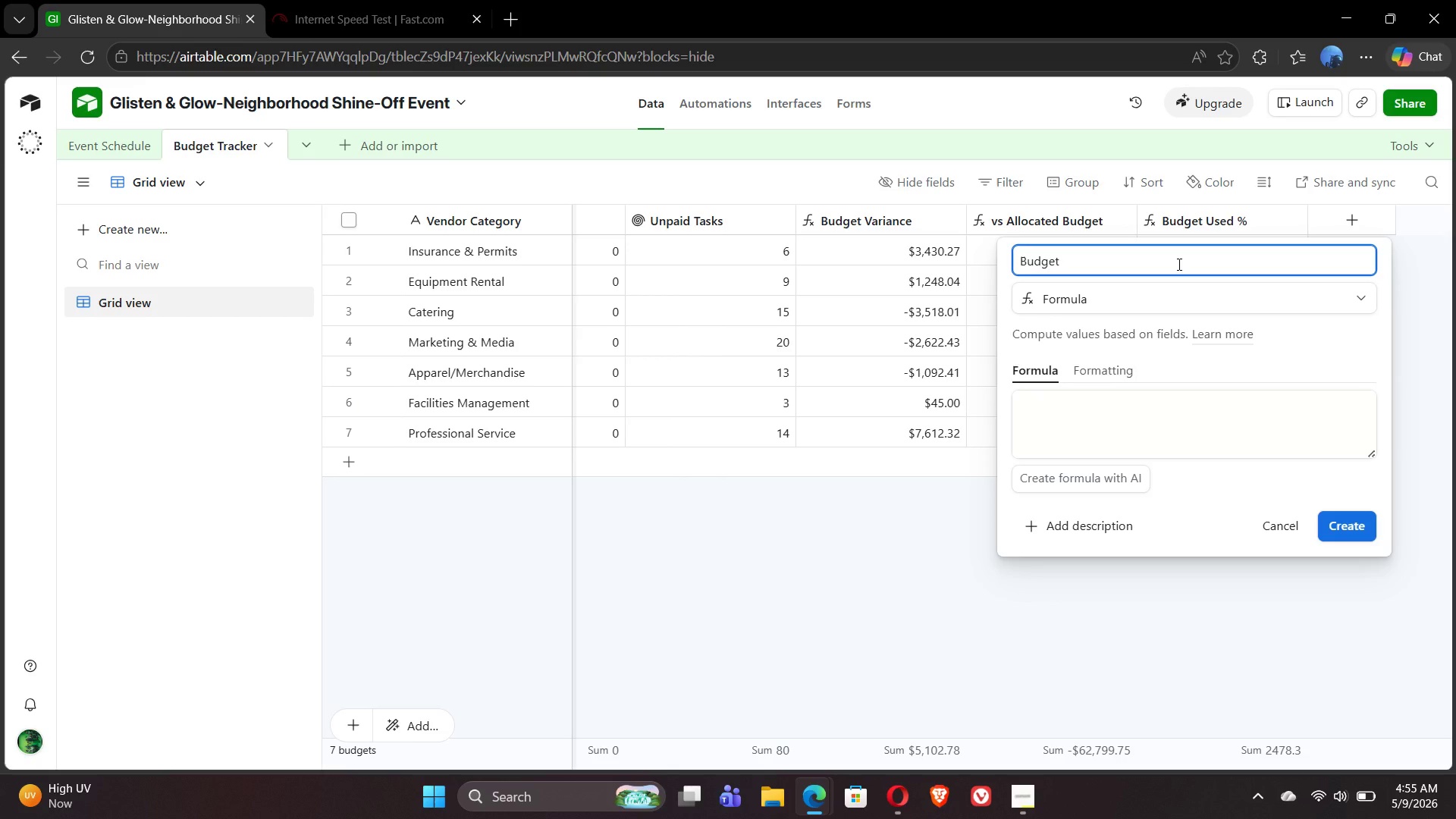 
wait(7.08)
 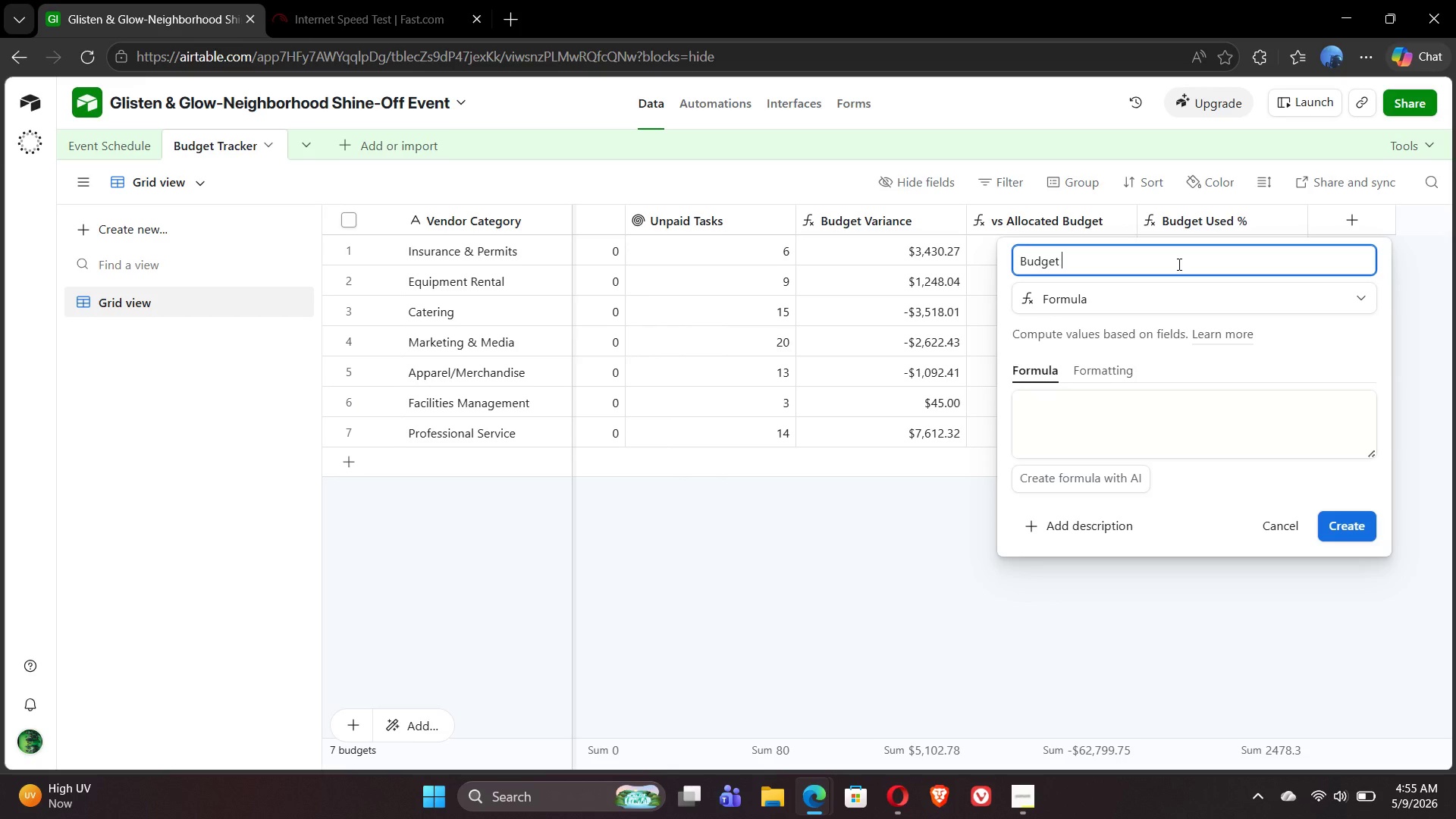 
type(Status)
 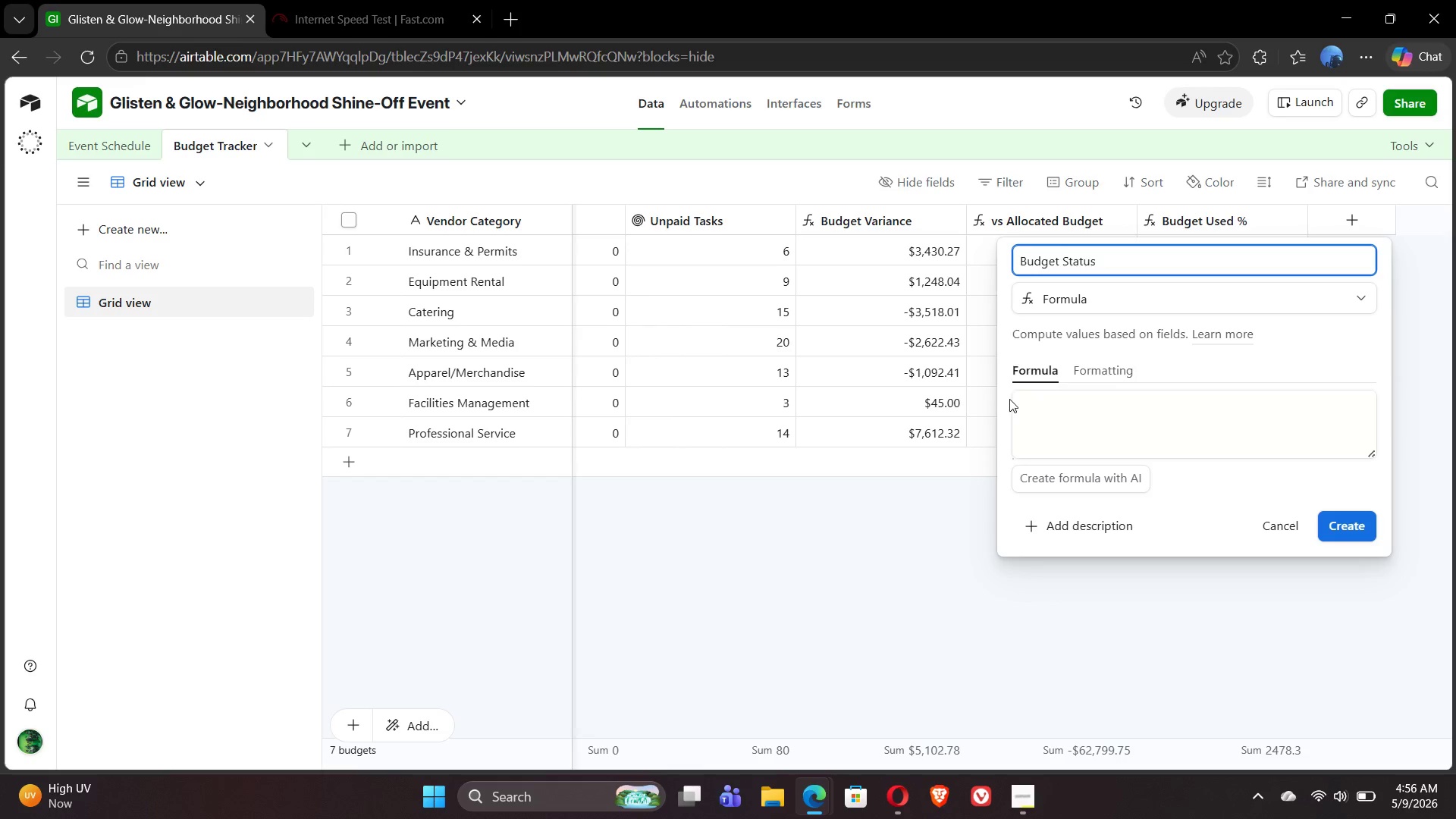 
left_click([1042, 418])
 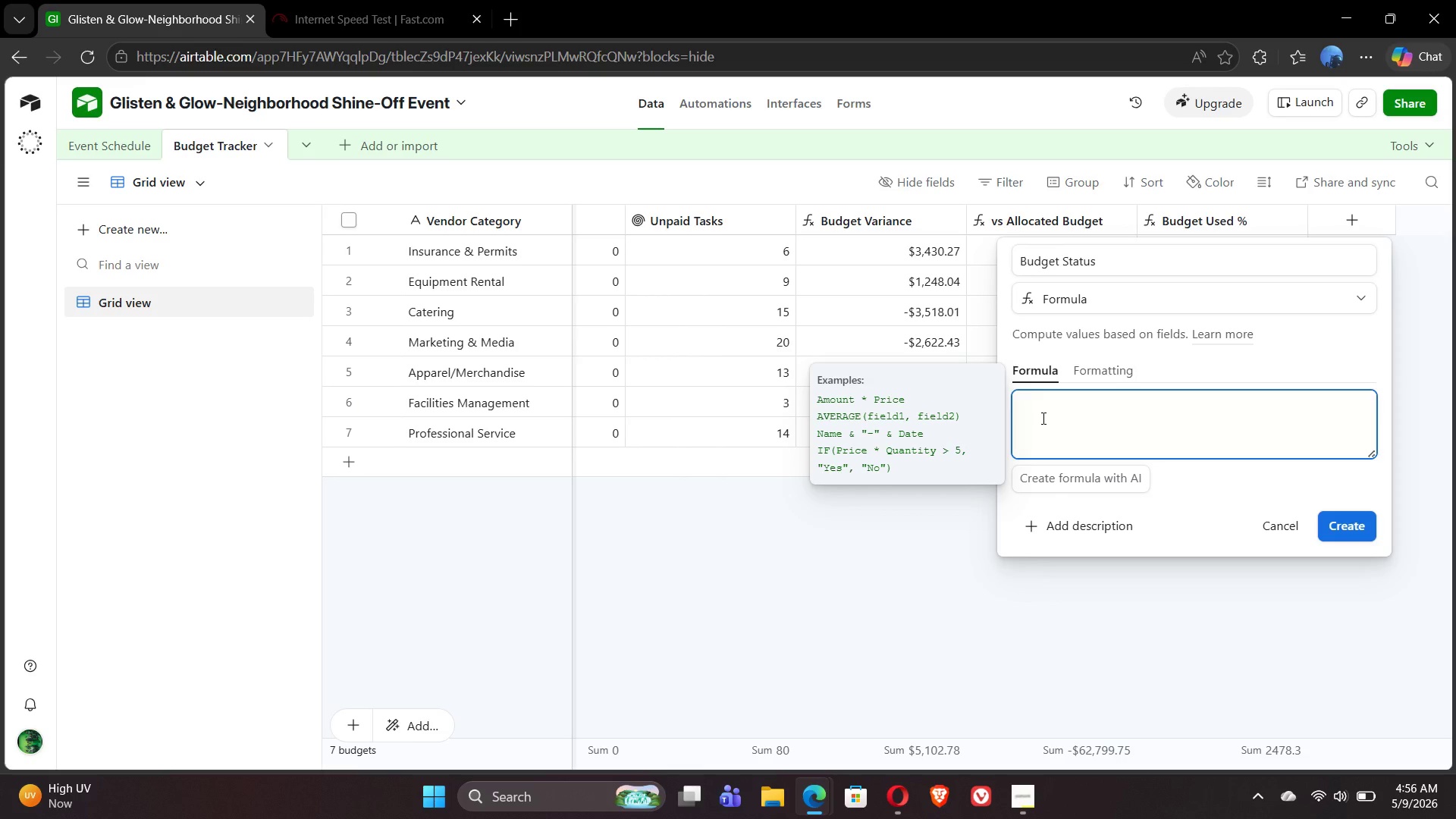 
type(IF({bud)
 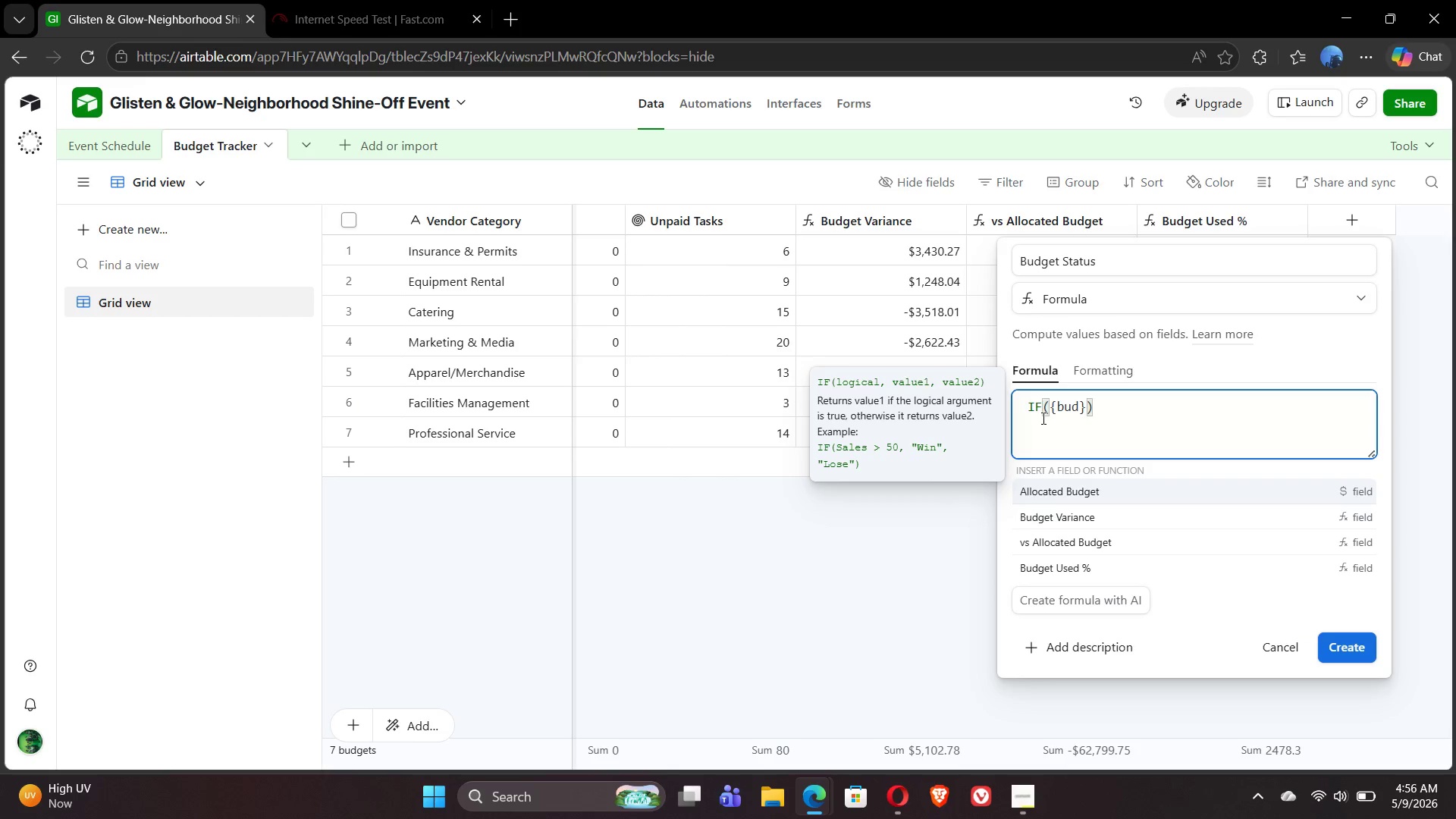 
left_click([1083, 560])
 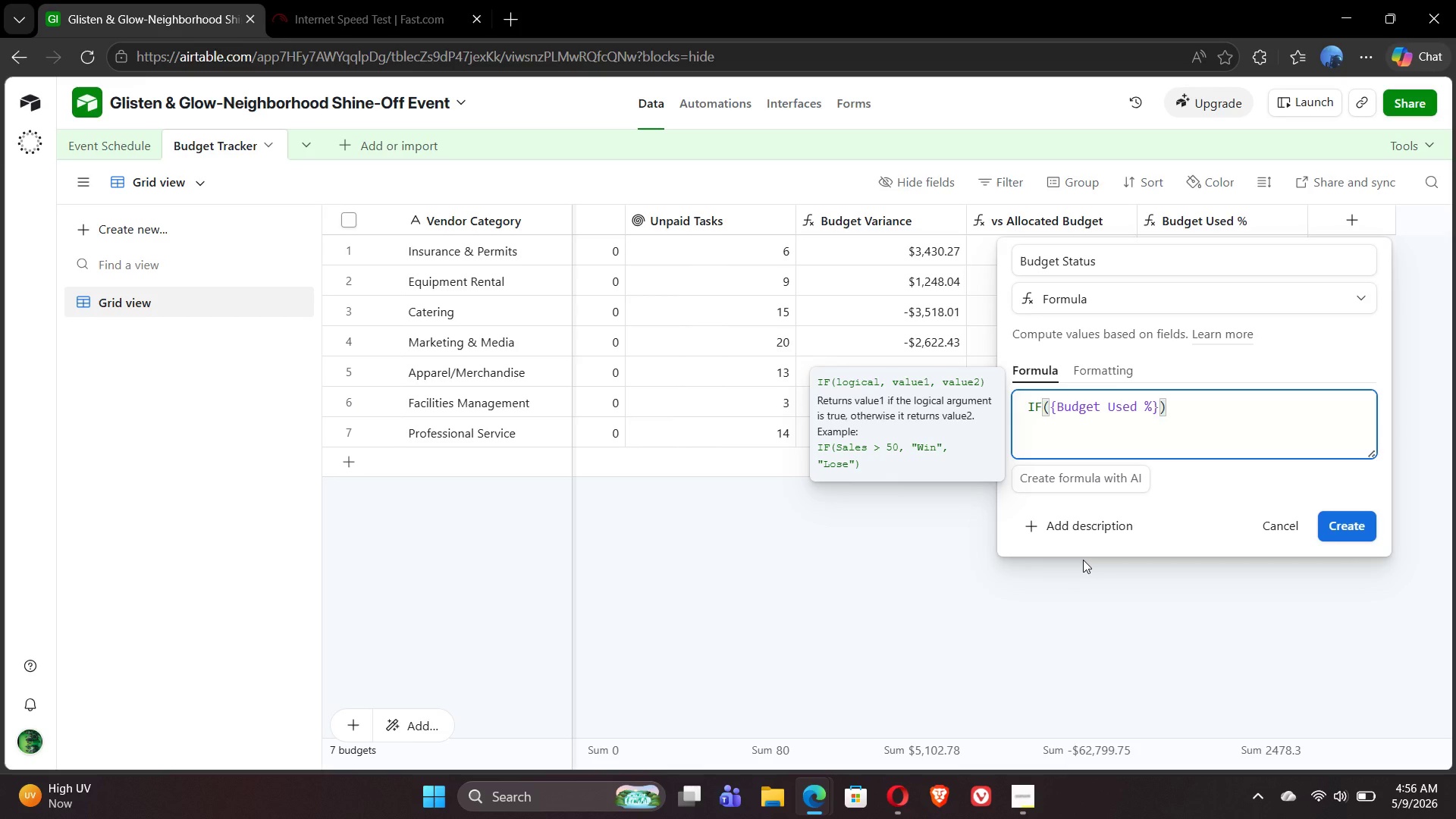 
type(> 100, "Over Allocated Budget)
 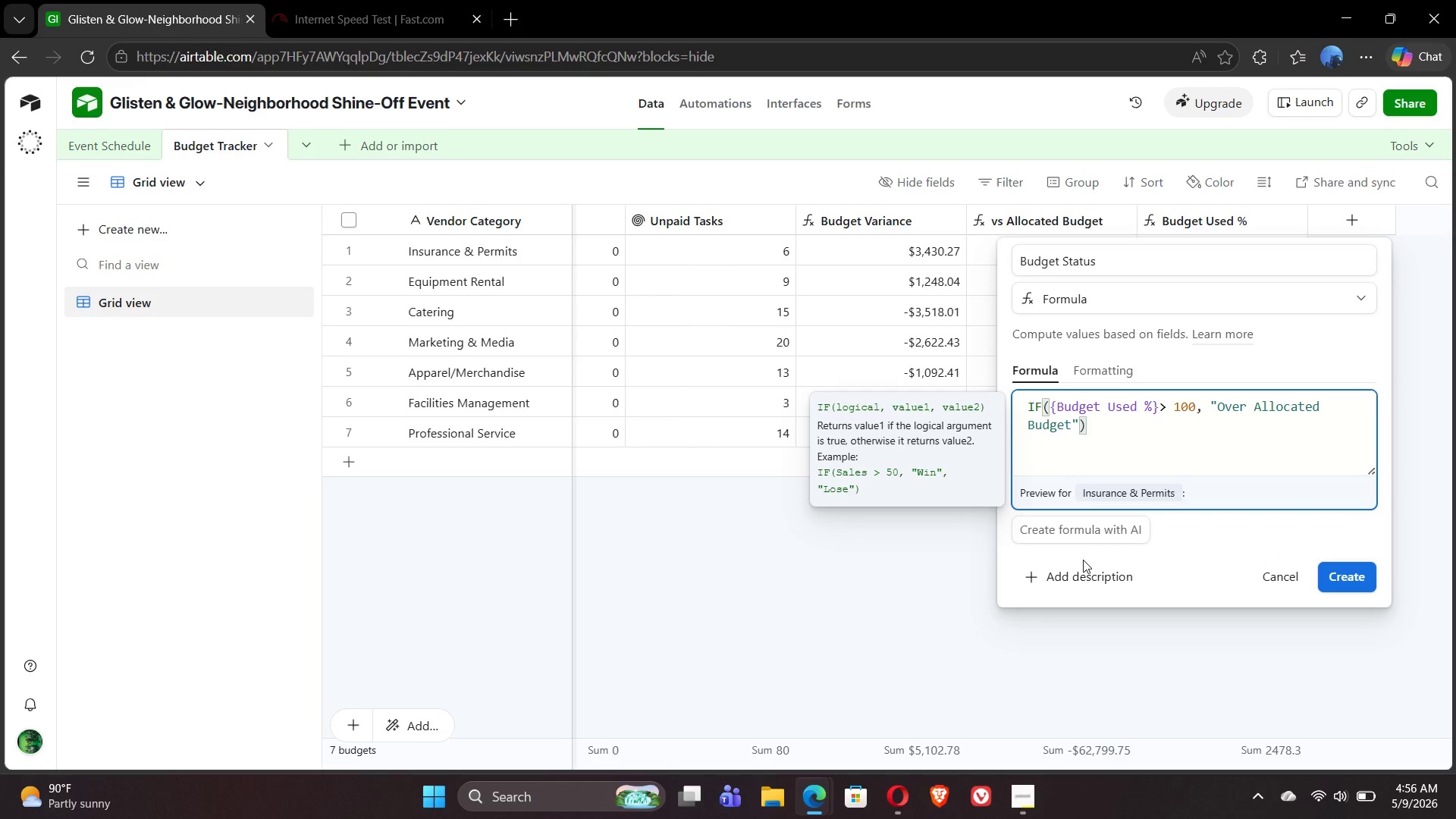 
key(ArrowRight)
 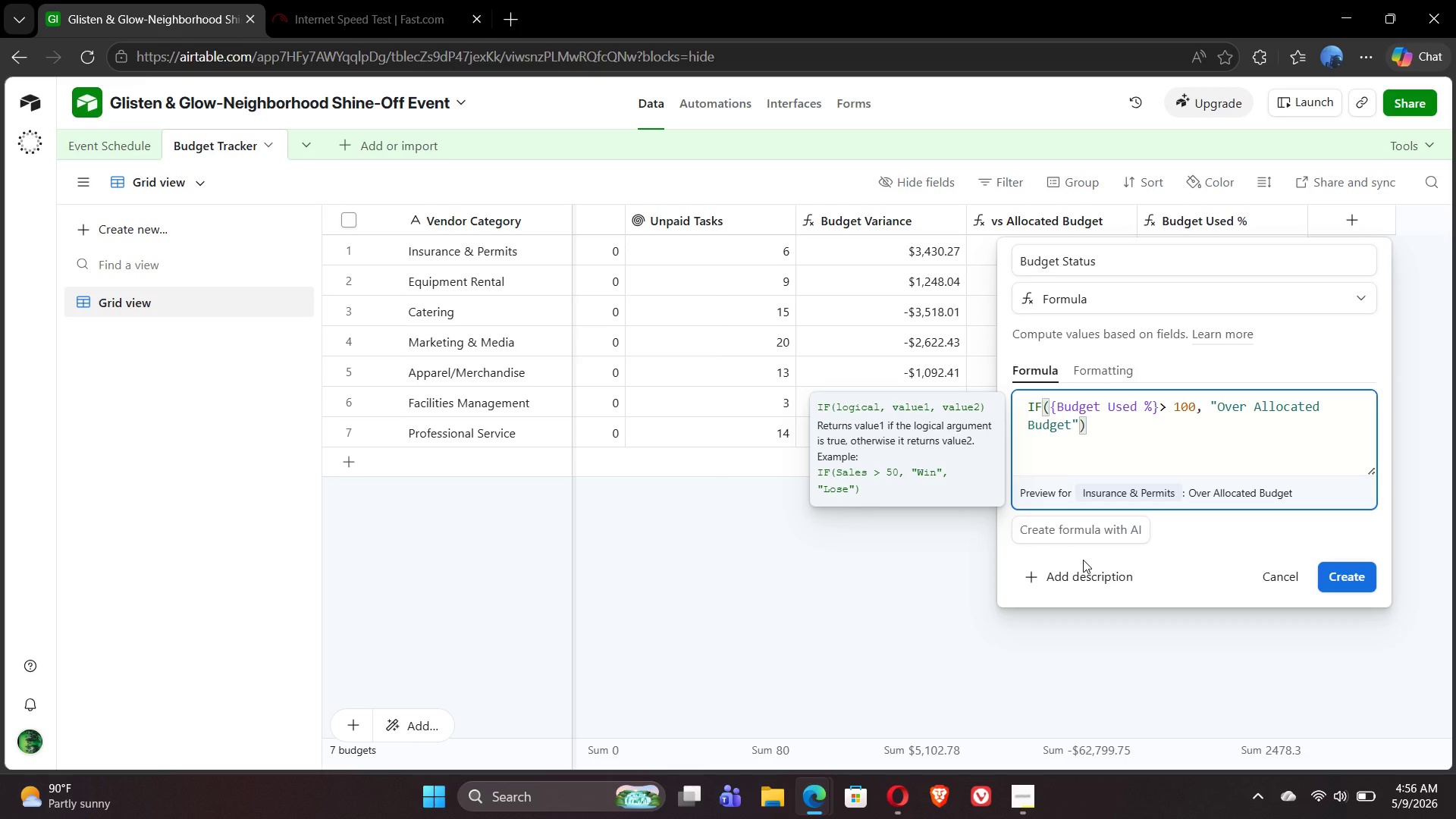 
key(Comma)
 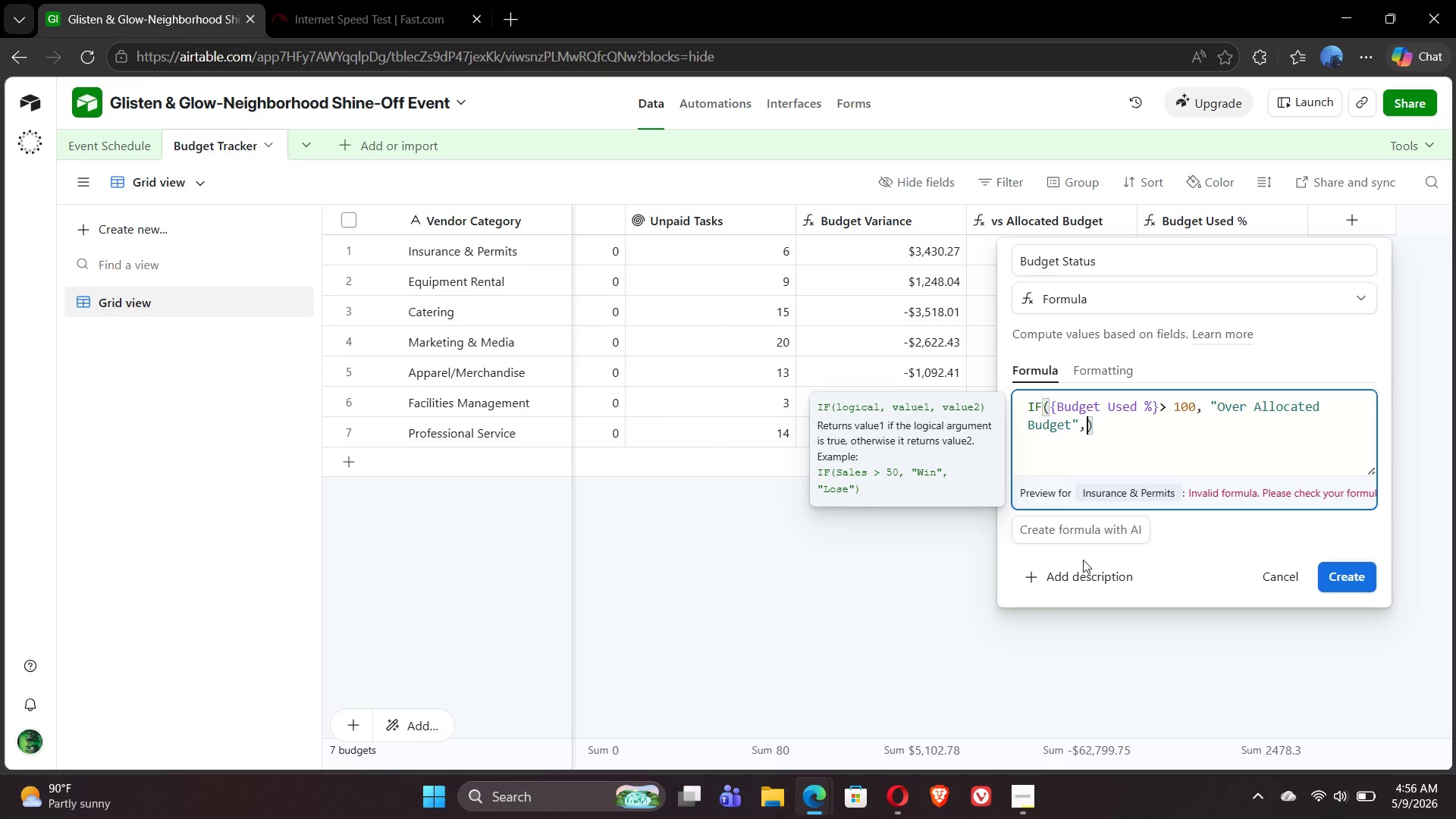 
type(IF({Budget)
 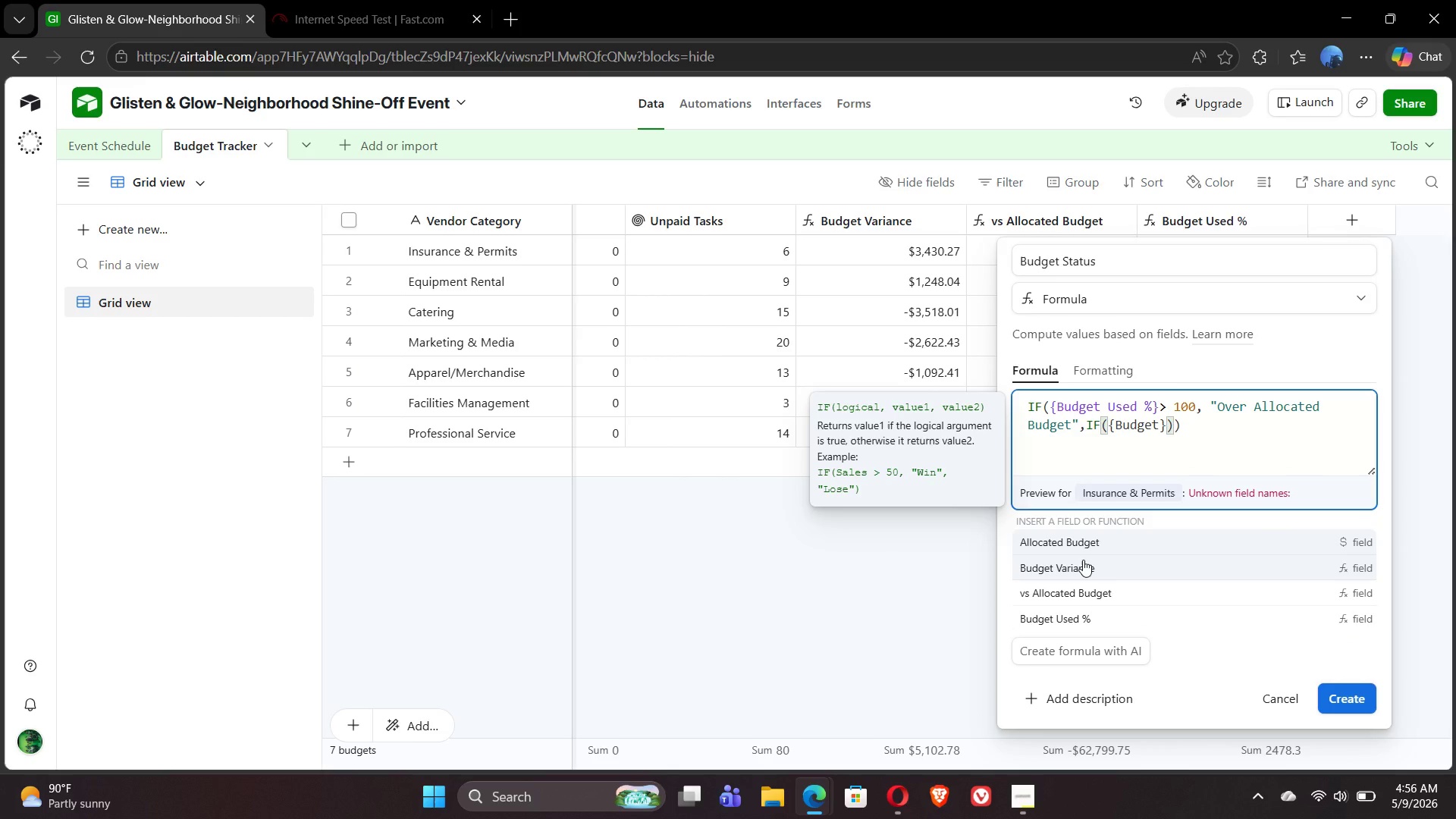 
left_click([1111, 616])
 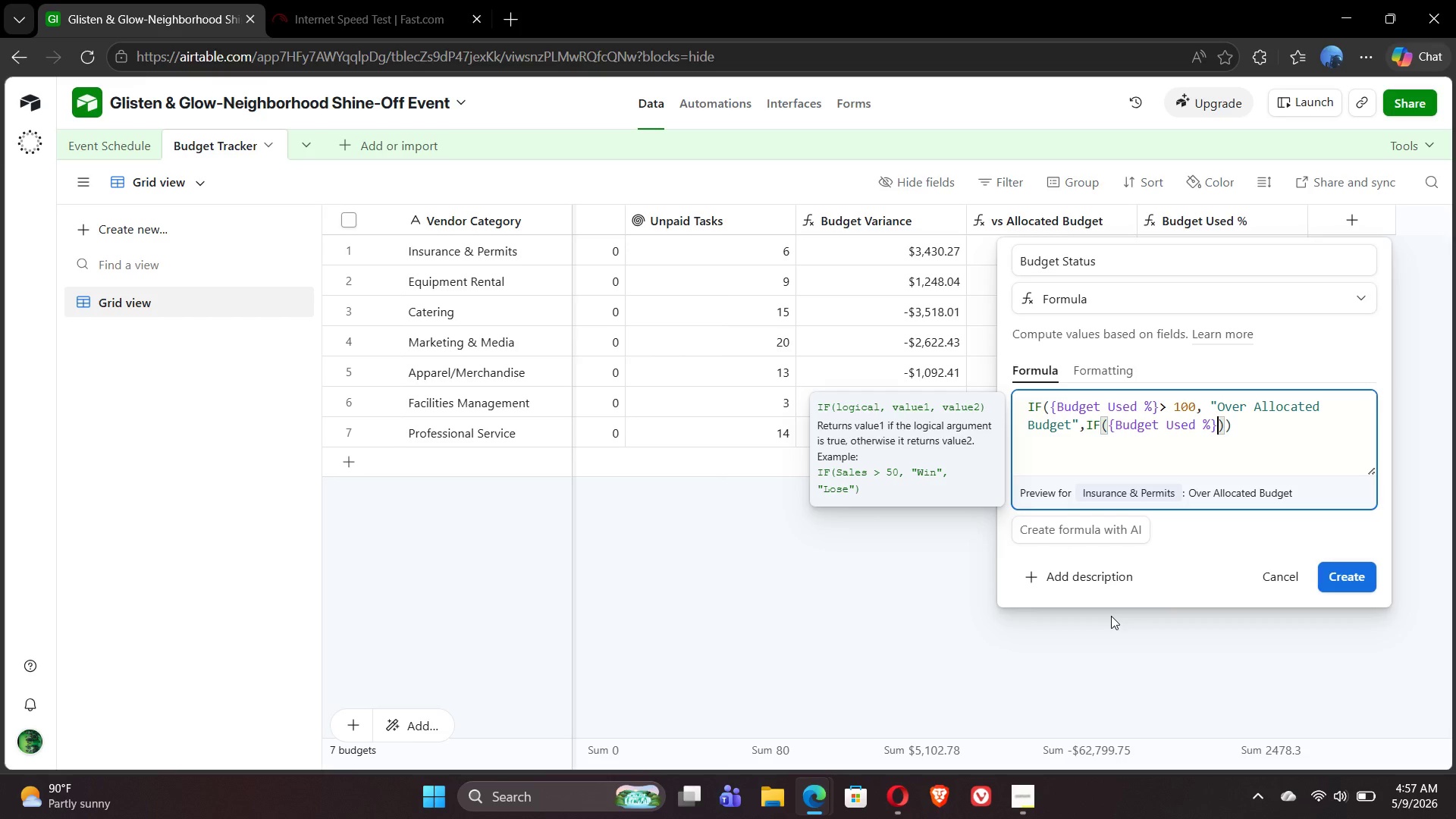 
type(>85,)
 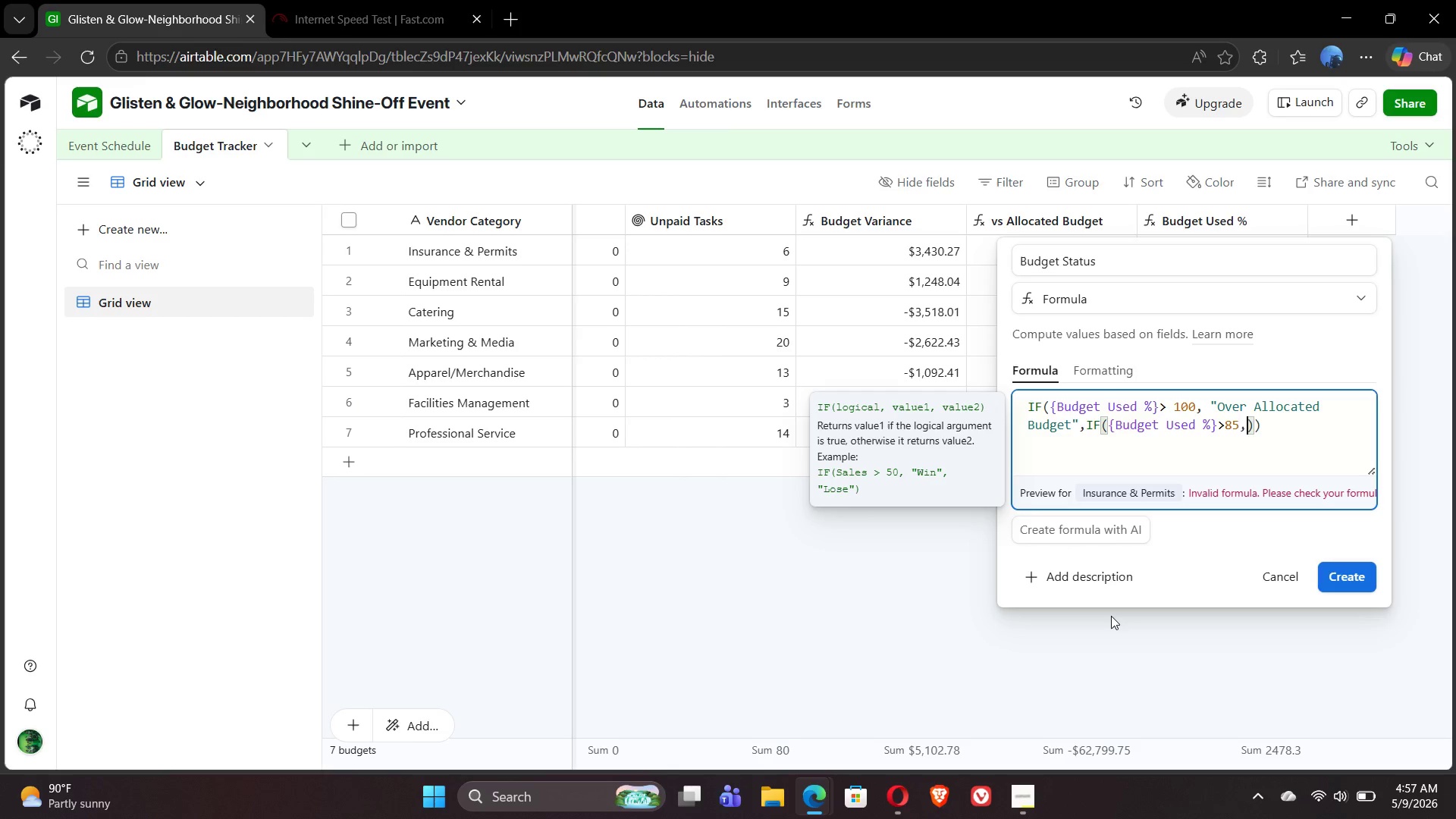 
key(Space)
 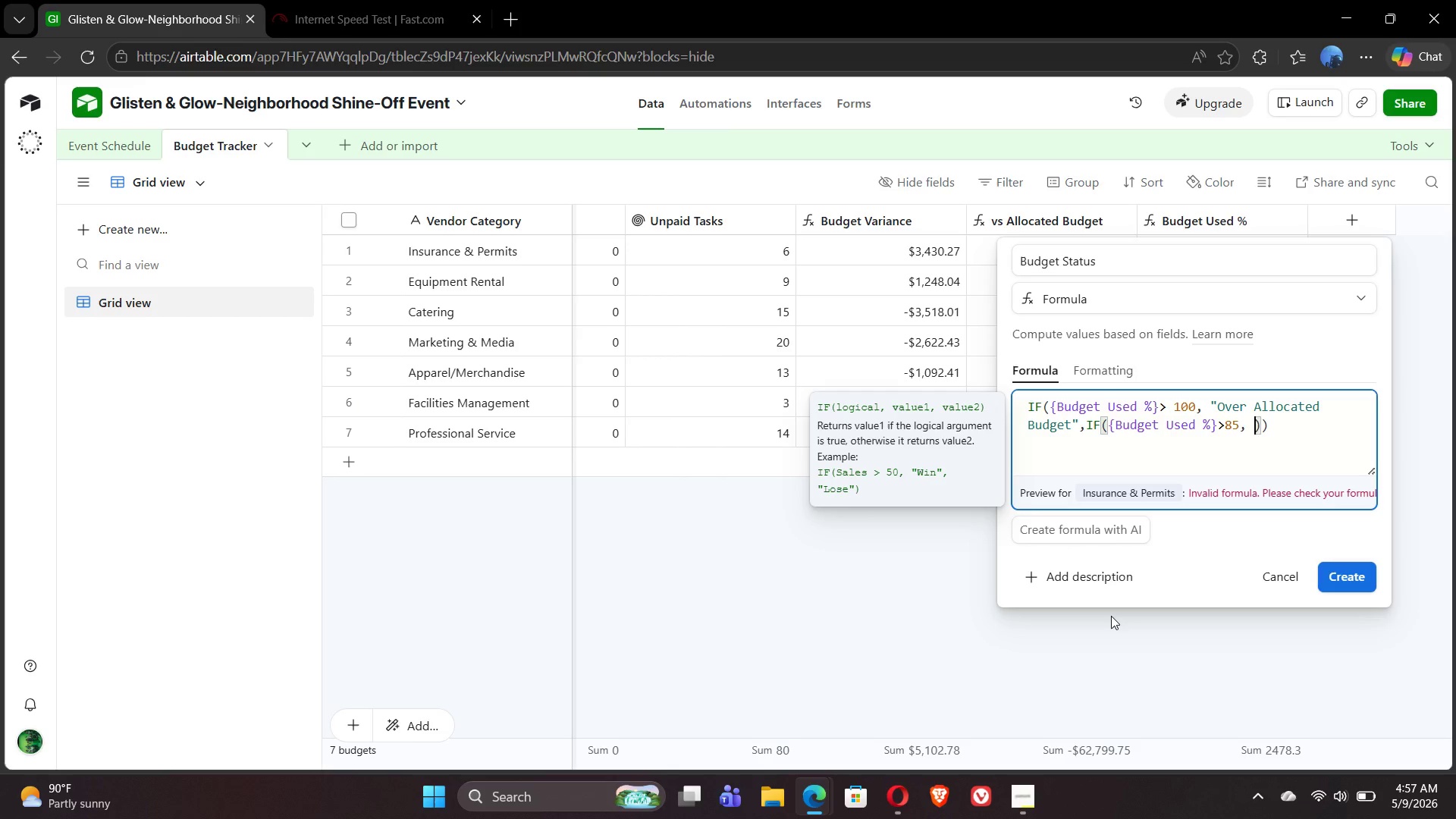 
key(Shift+Quote)
 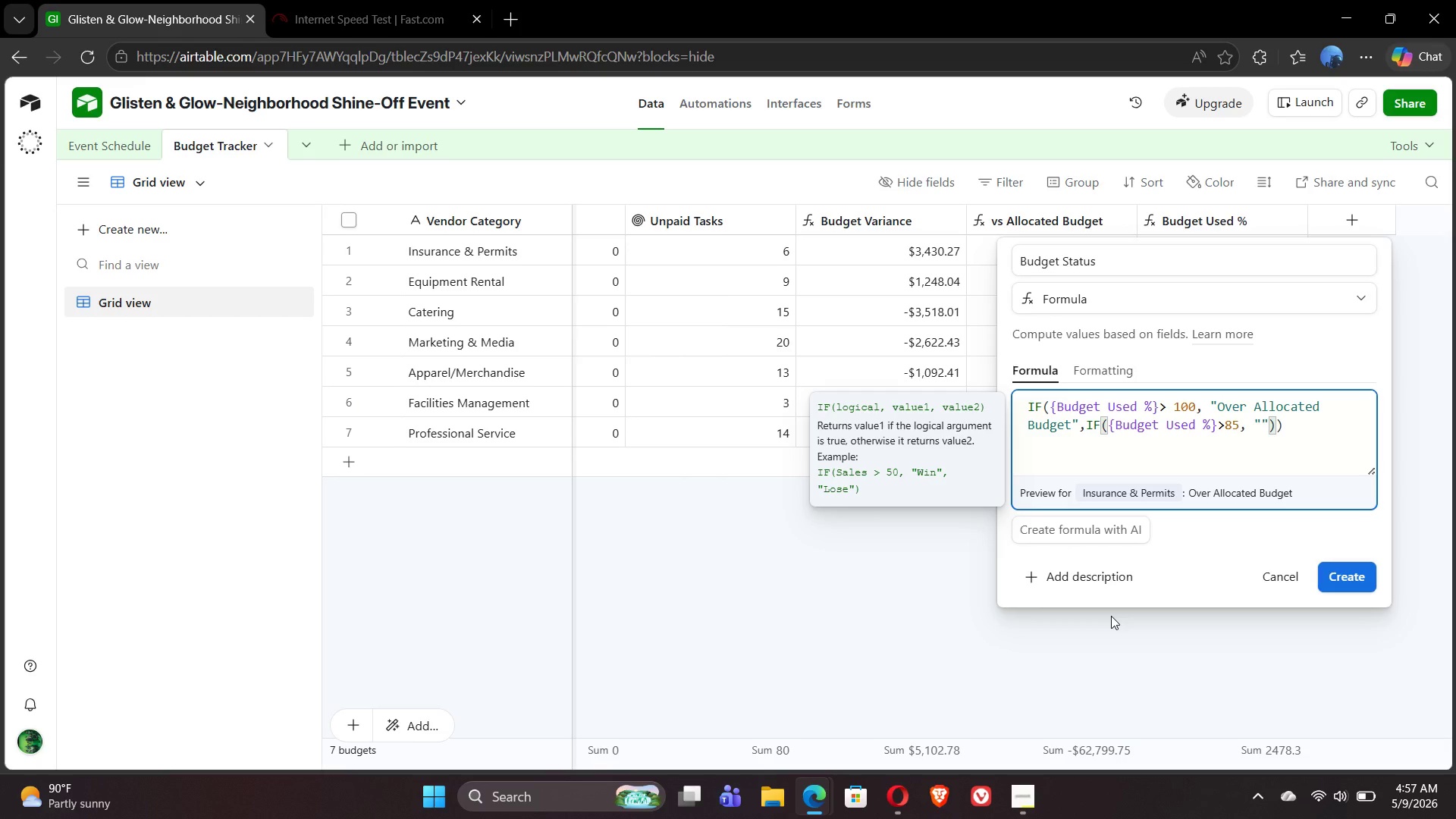 
type(Nearly Exhausted)
 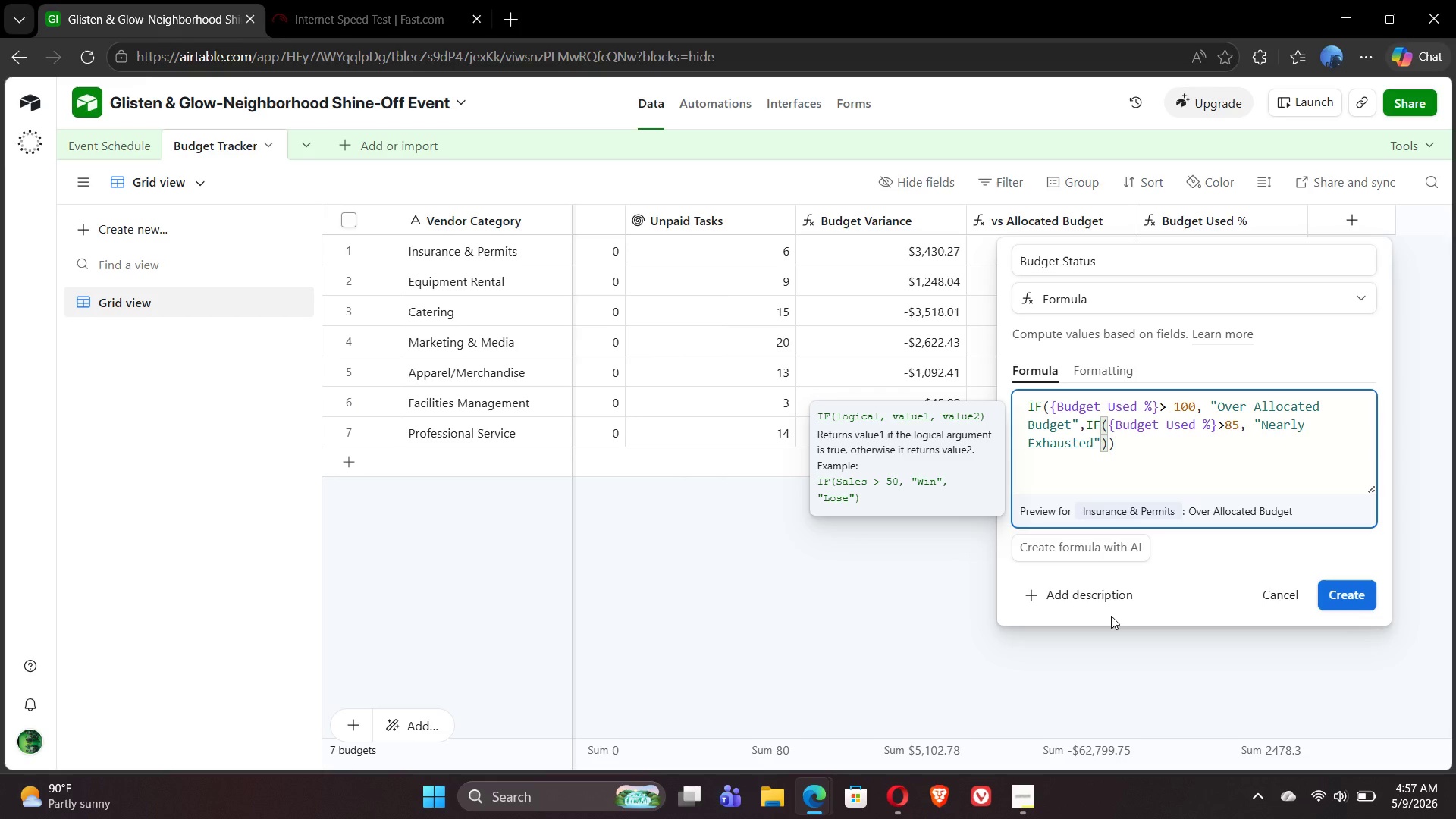 
key(ArrowRight)
 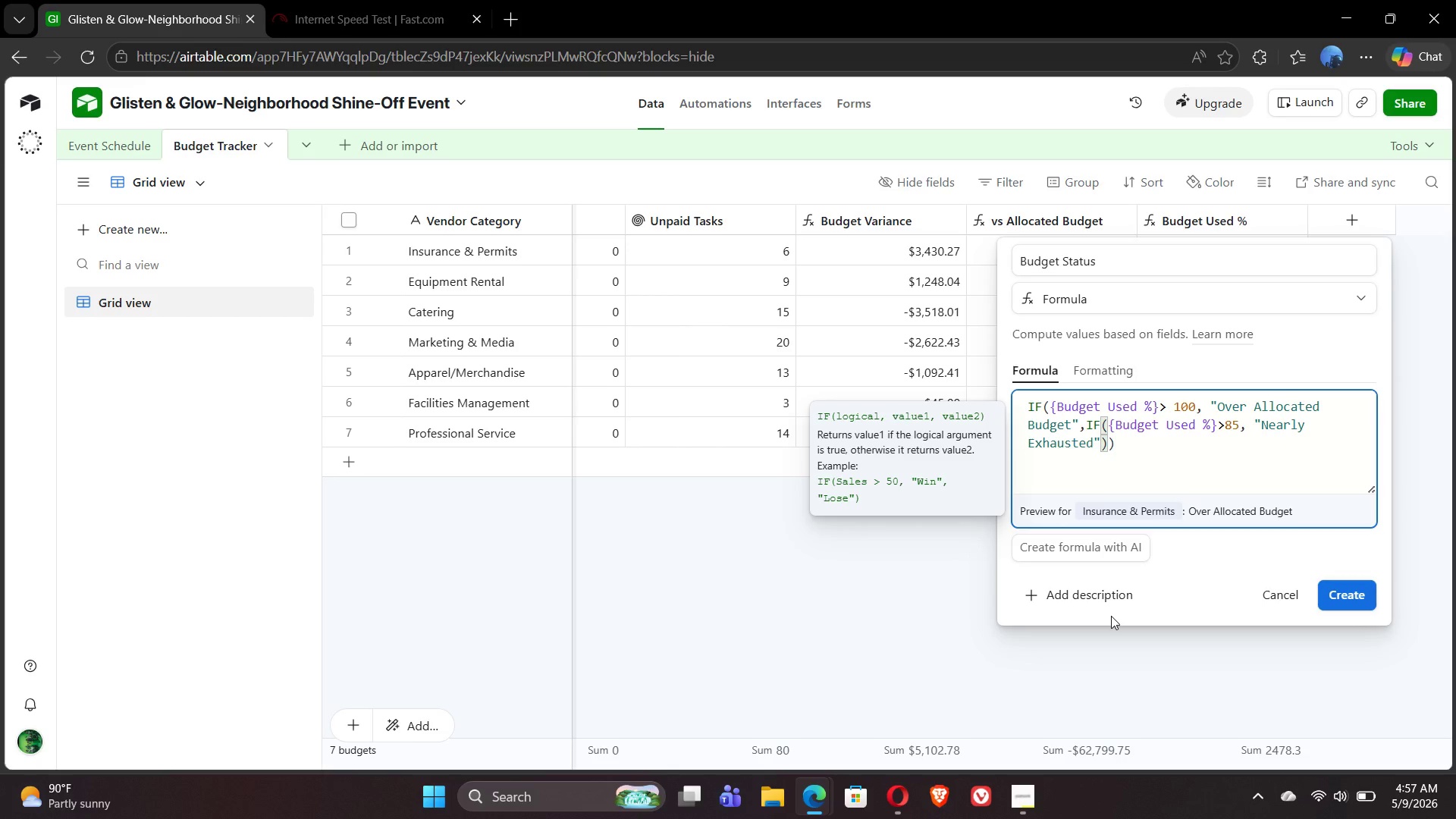 
key(Comma)
 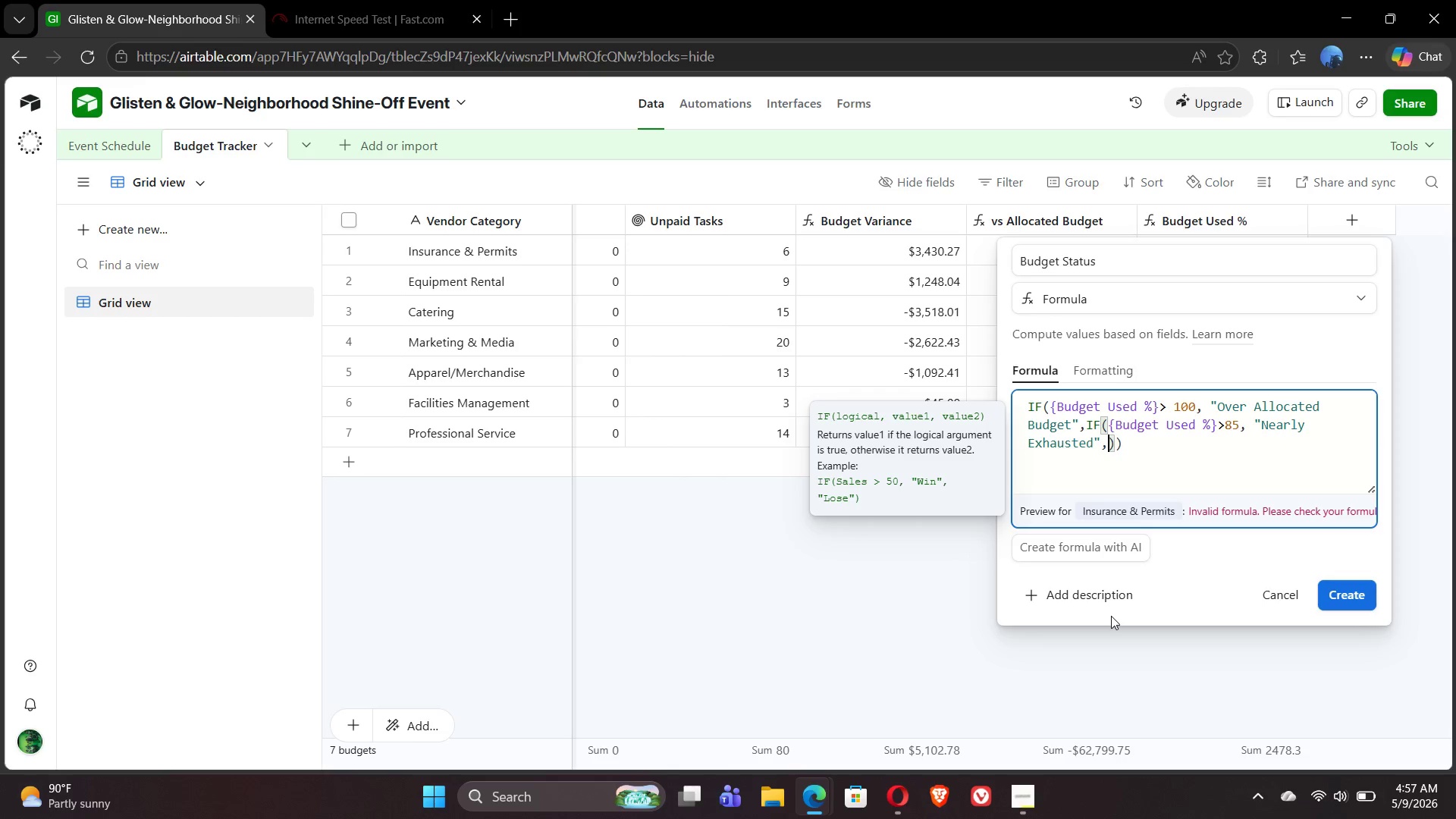 
wait(6.98)
 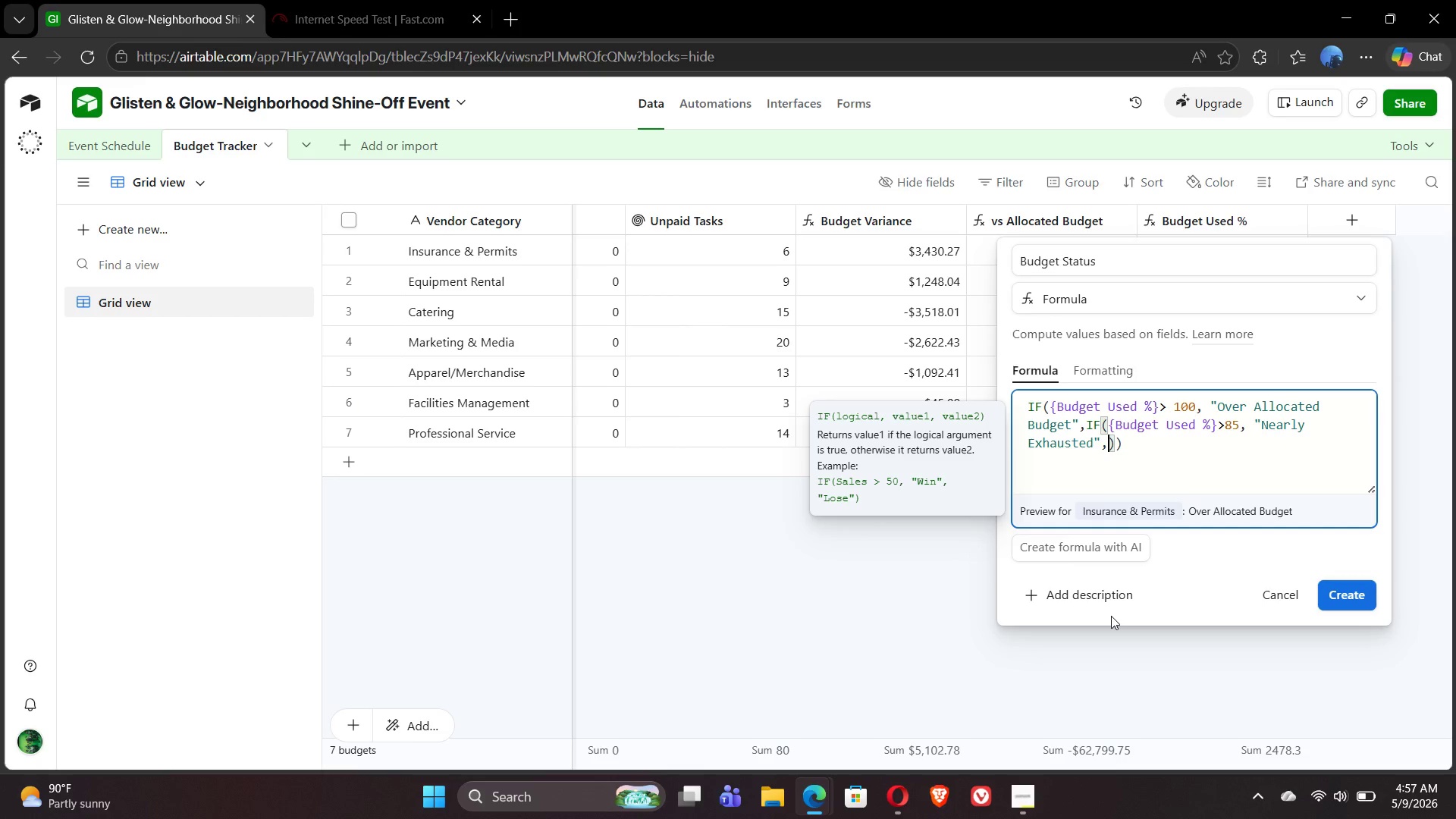 
type( "Wihin Budge)
 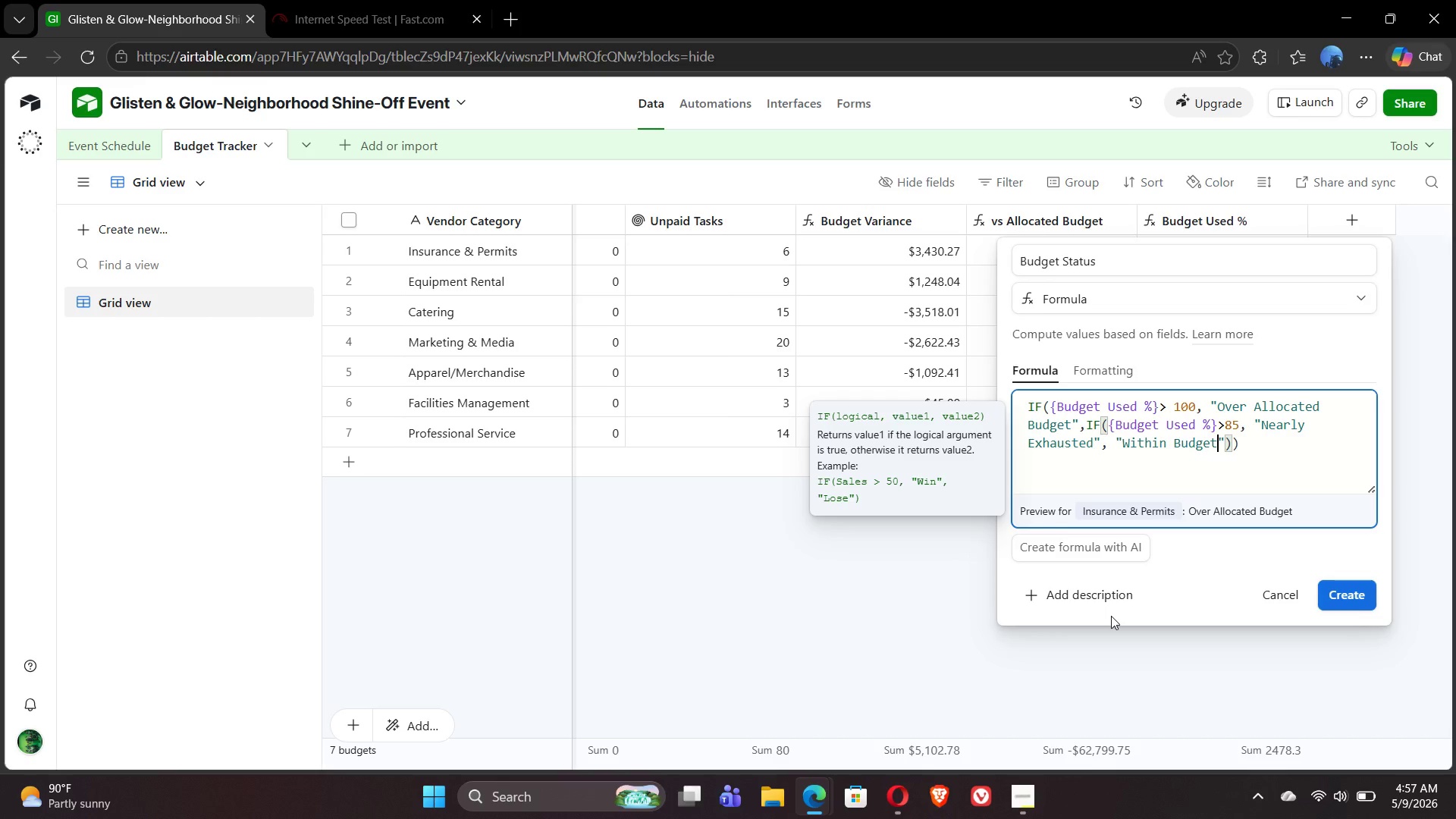 
 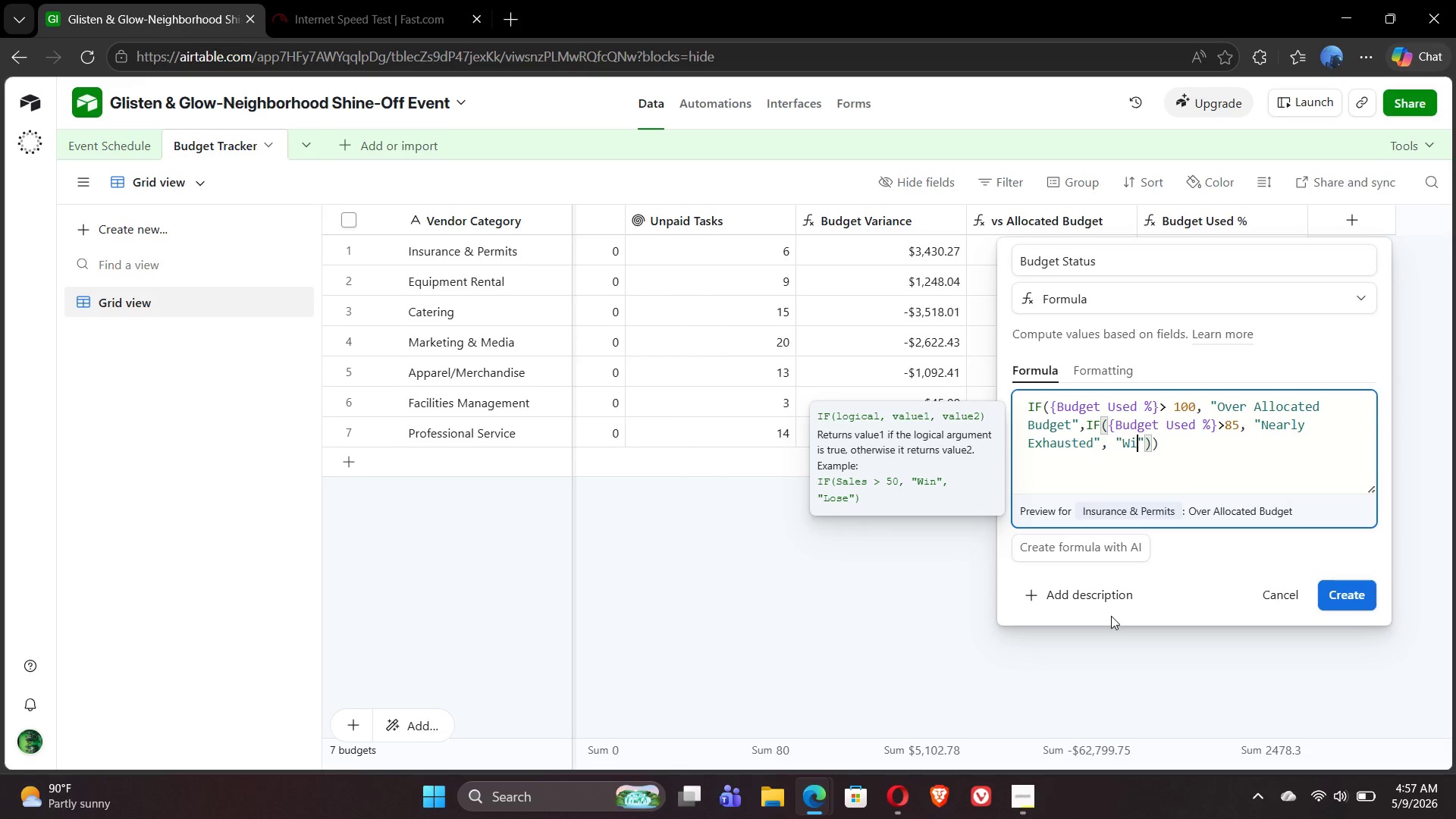 
hold_key(key=T, duration=4.42)
 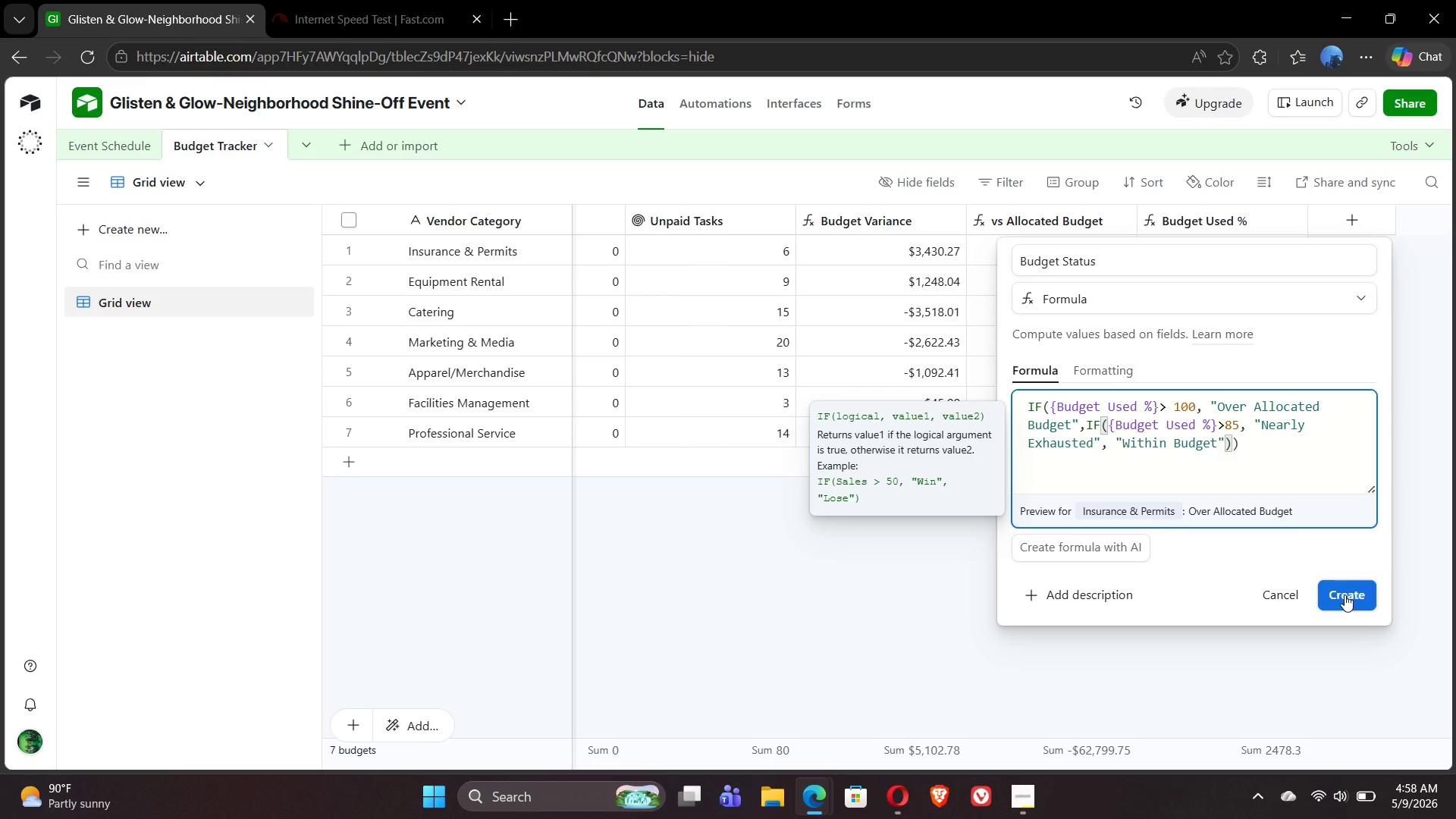 
wait(21.75)
 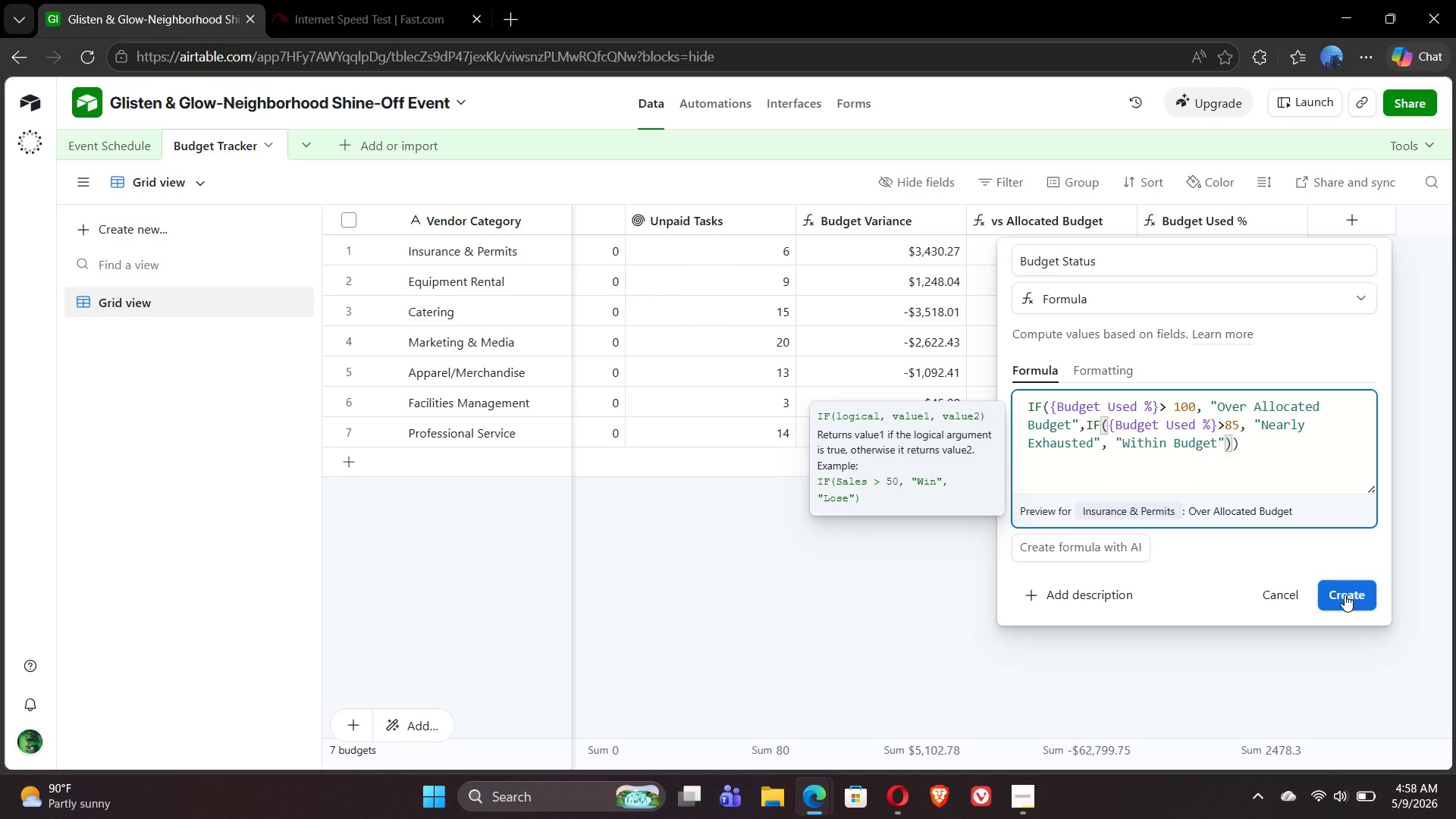 
left_click([1031, 801])